 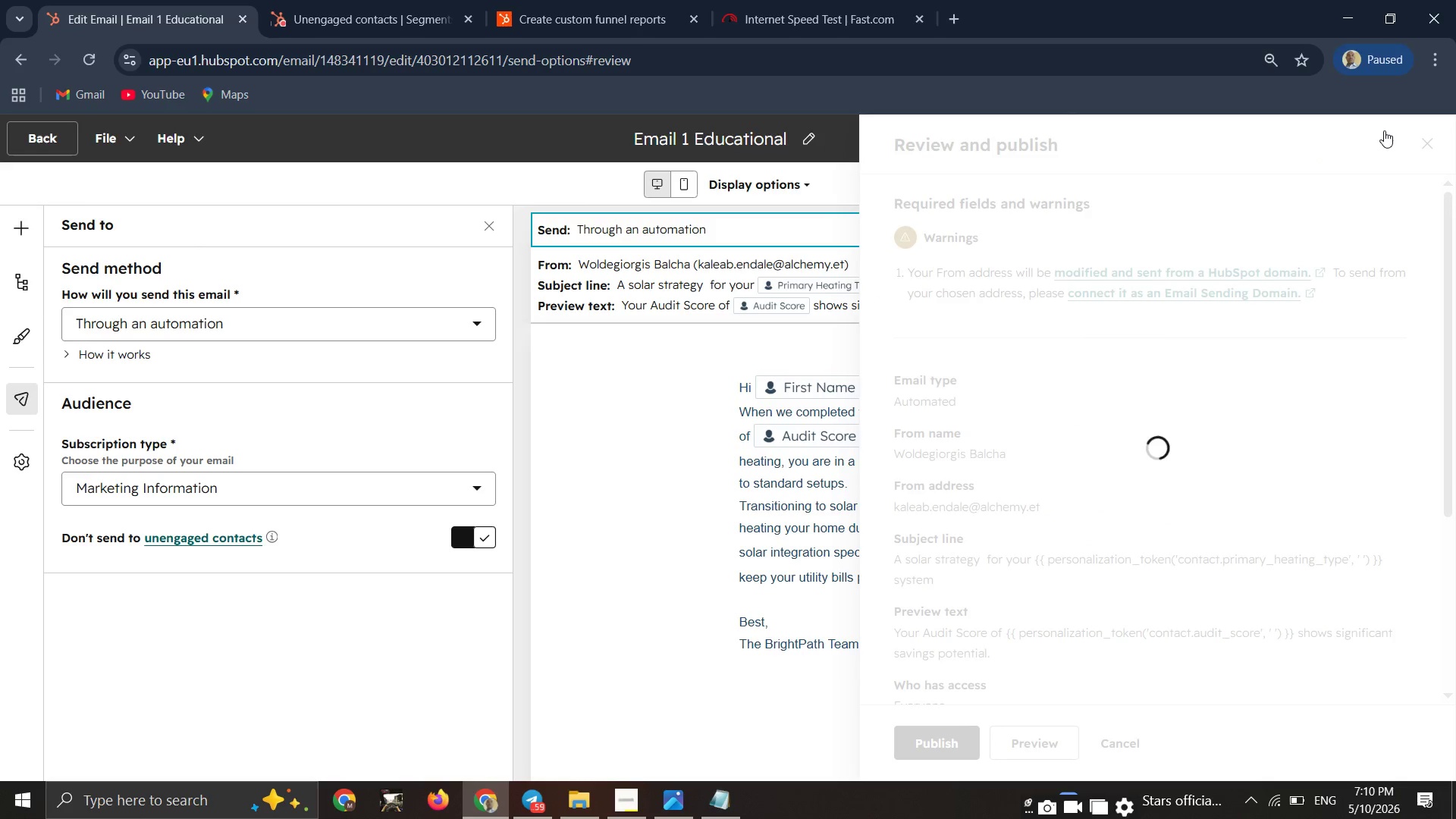 
scroll: coordinate [1384, 130], scroll_direction: down, amount: 5.0
 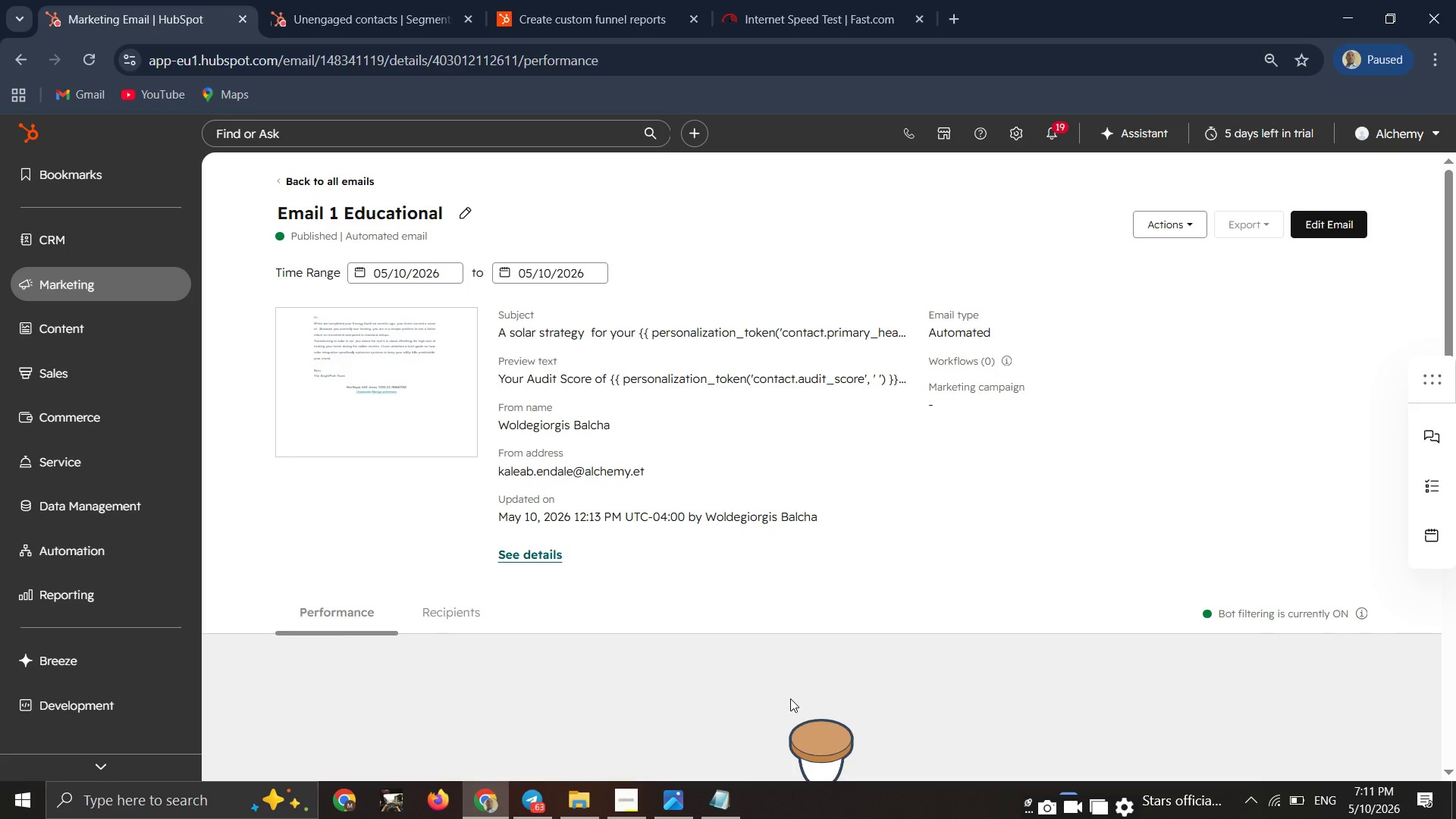 
wait(43.92)
 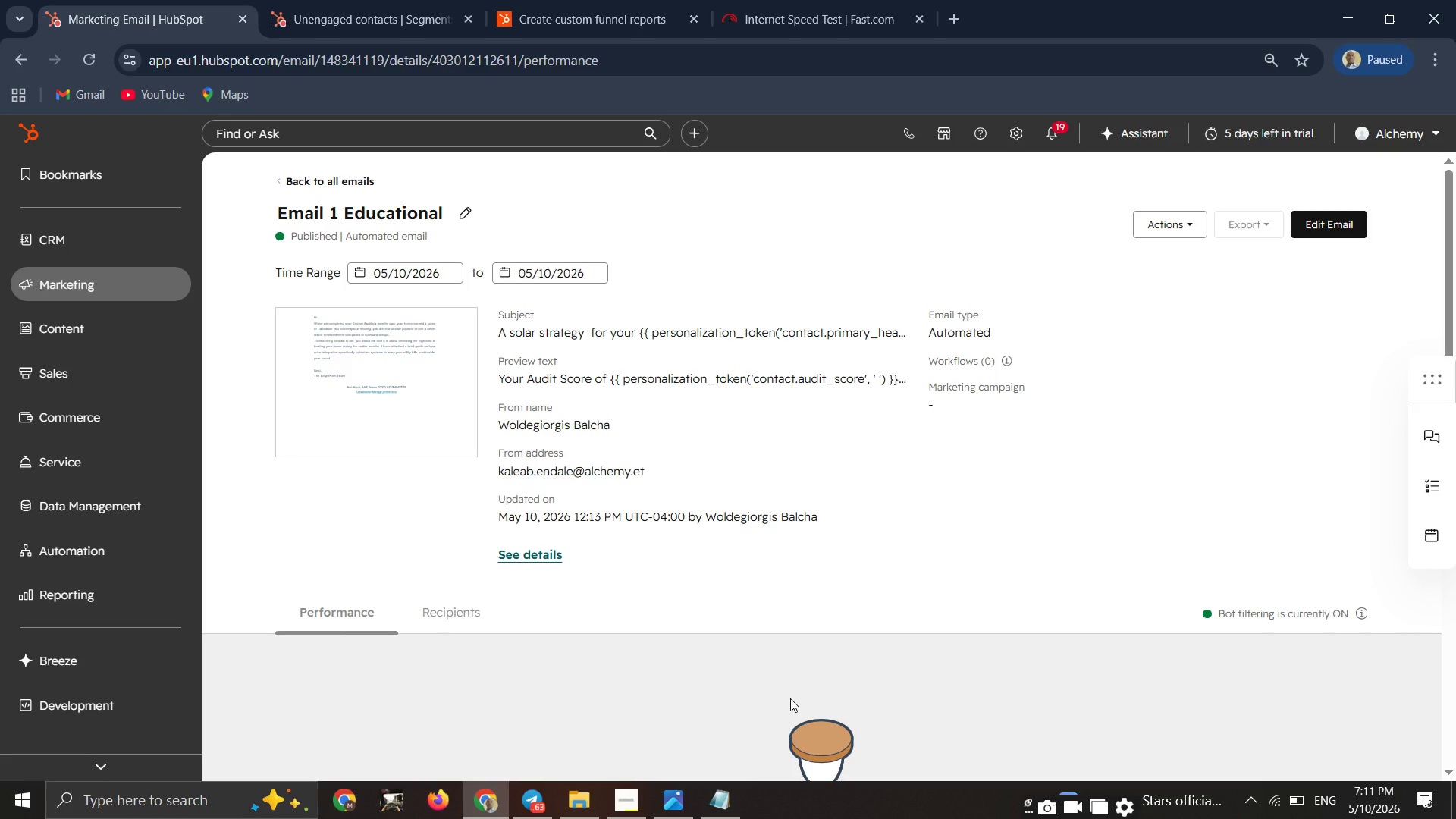 
left_click([353, 184])
 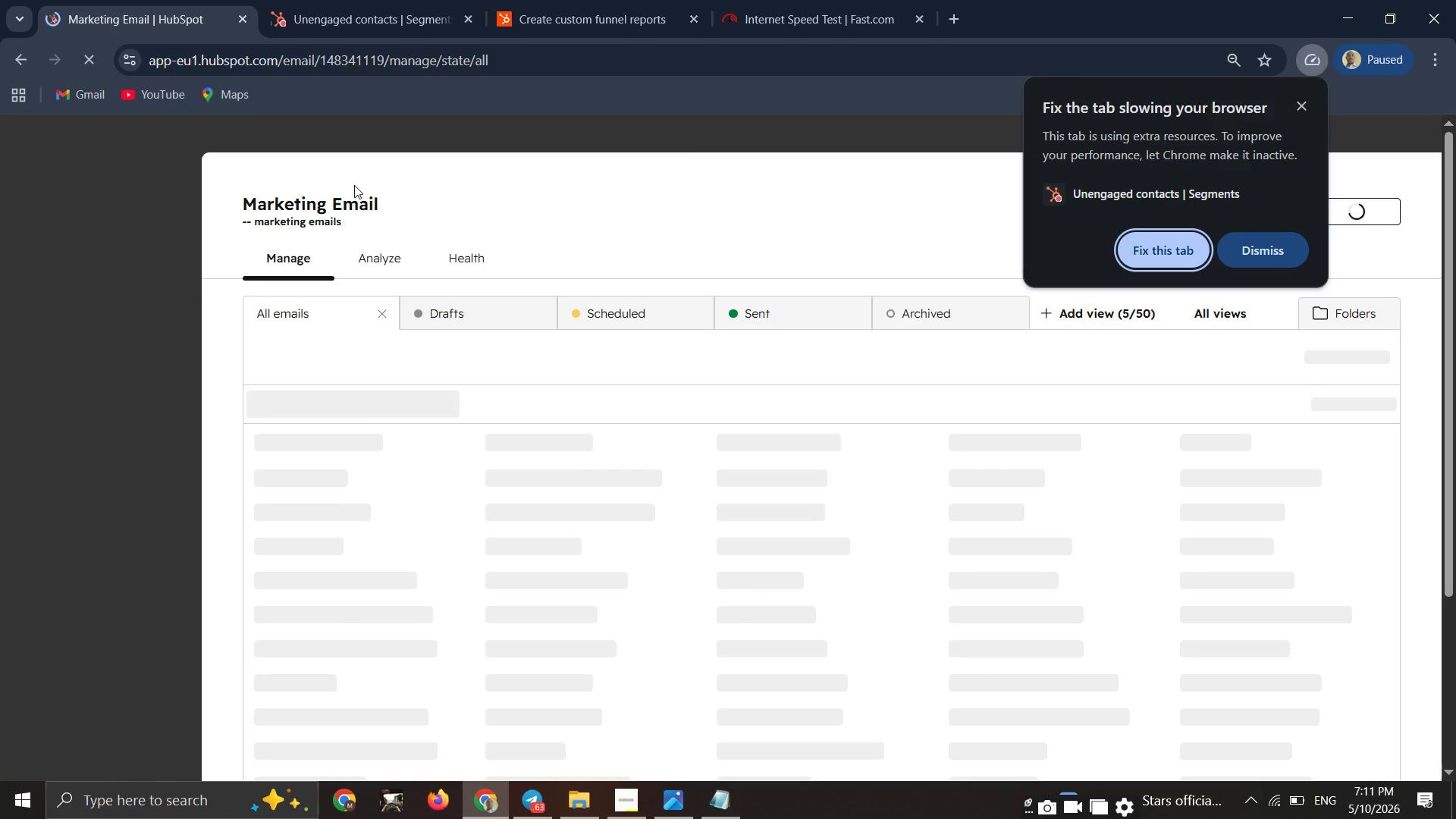 
wait(14.28)
 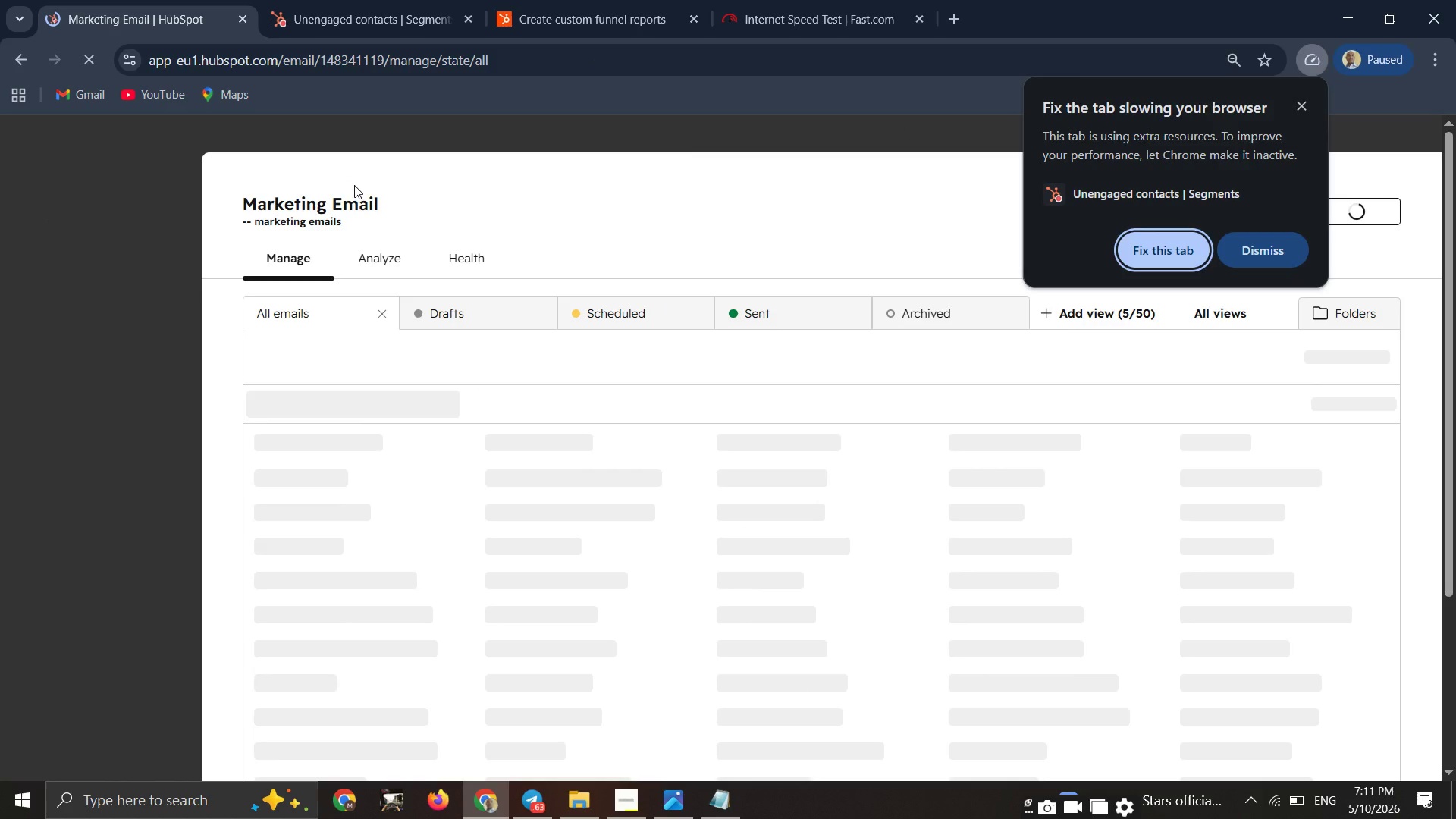 
double_click([1296, 103])
 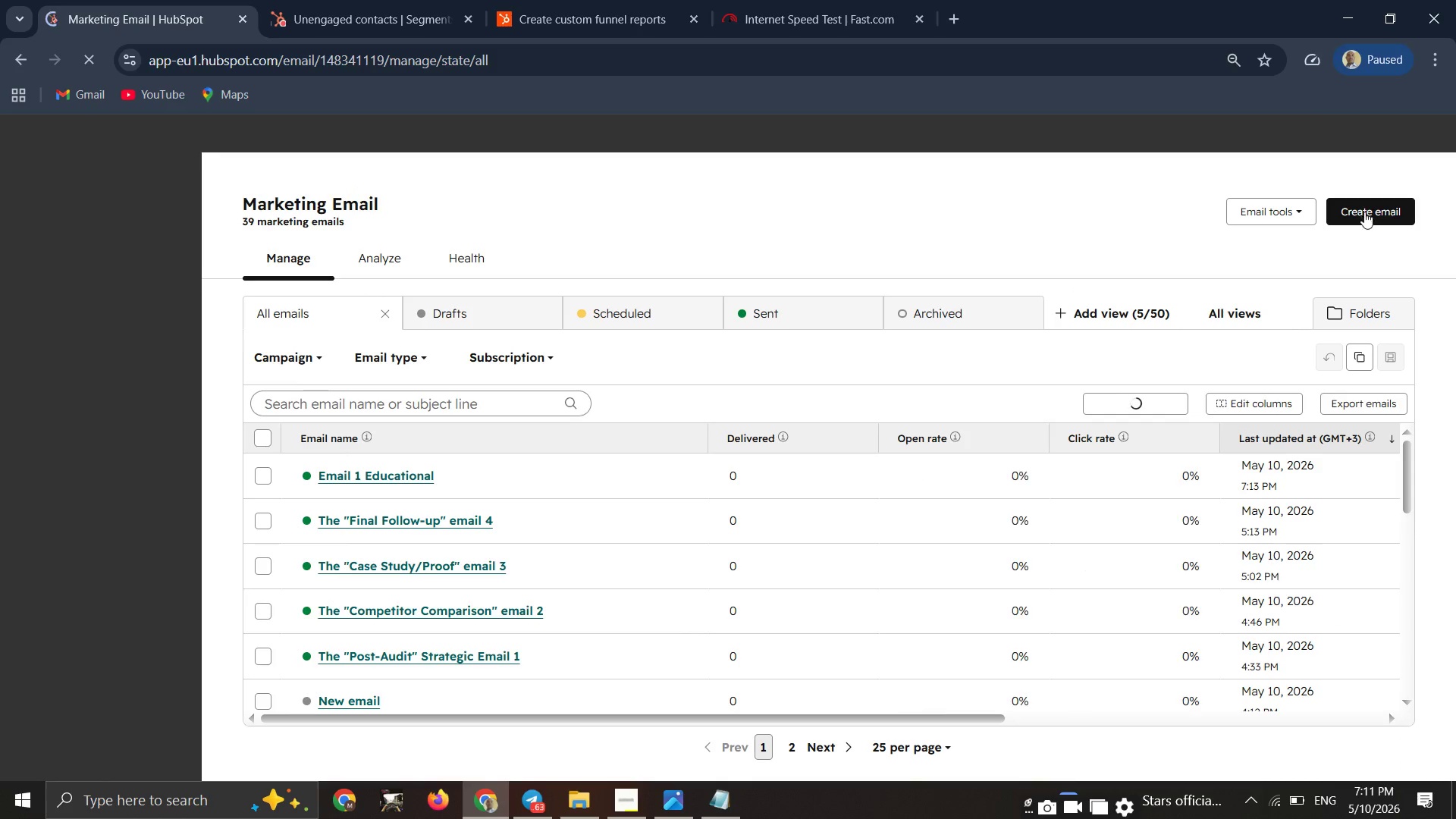 
left_click([1366, 211])
 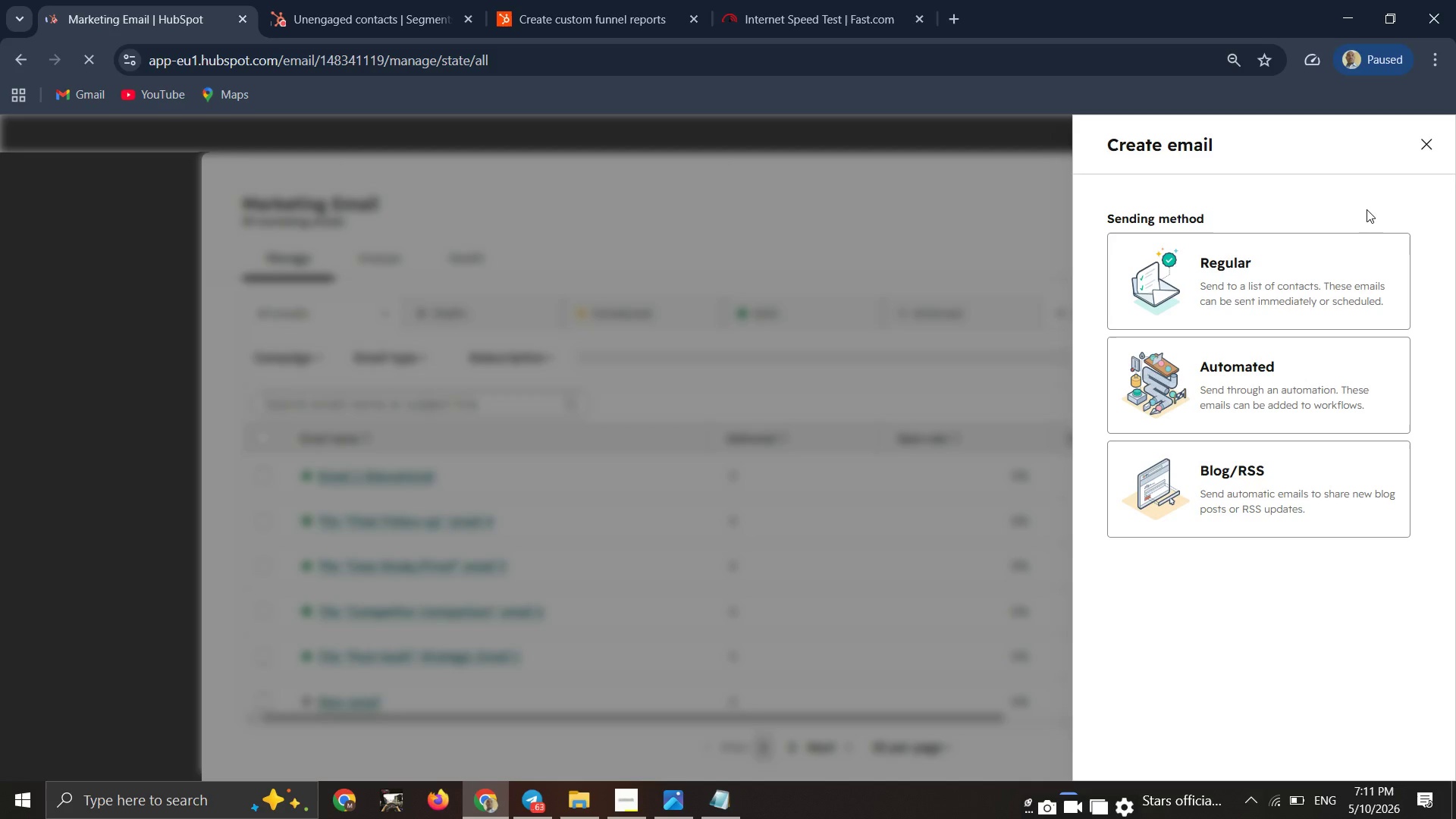 
wait(7.3)
 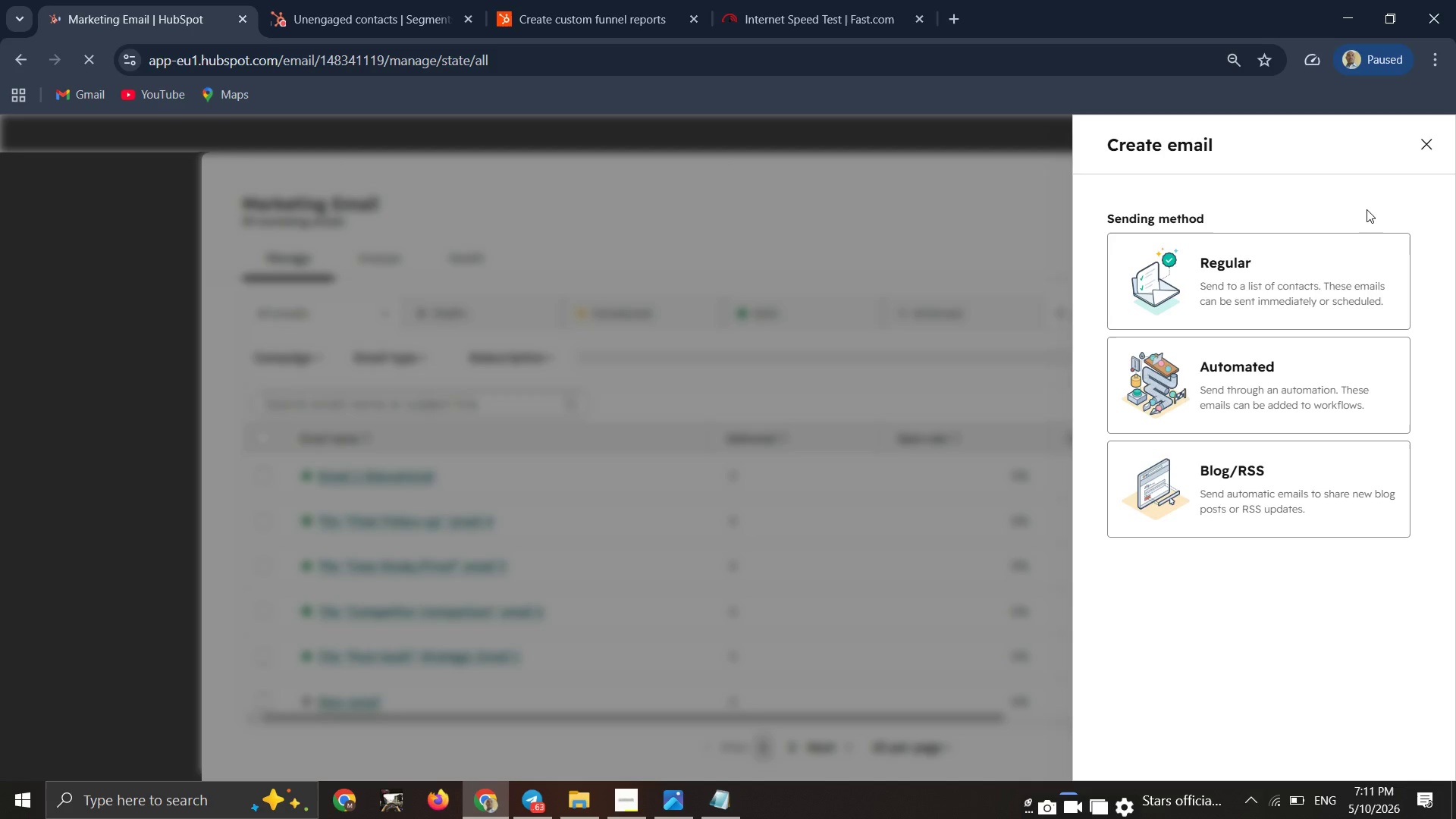 
left_click([1277, 290])
 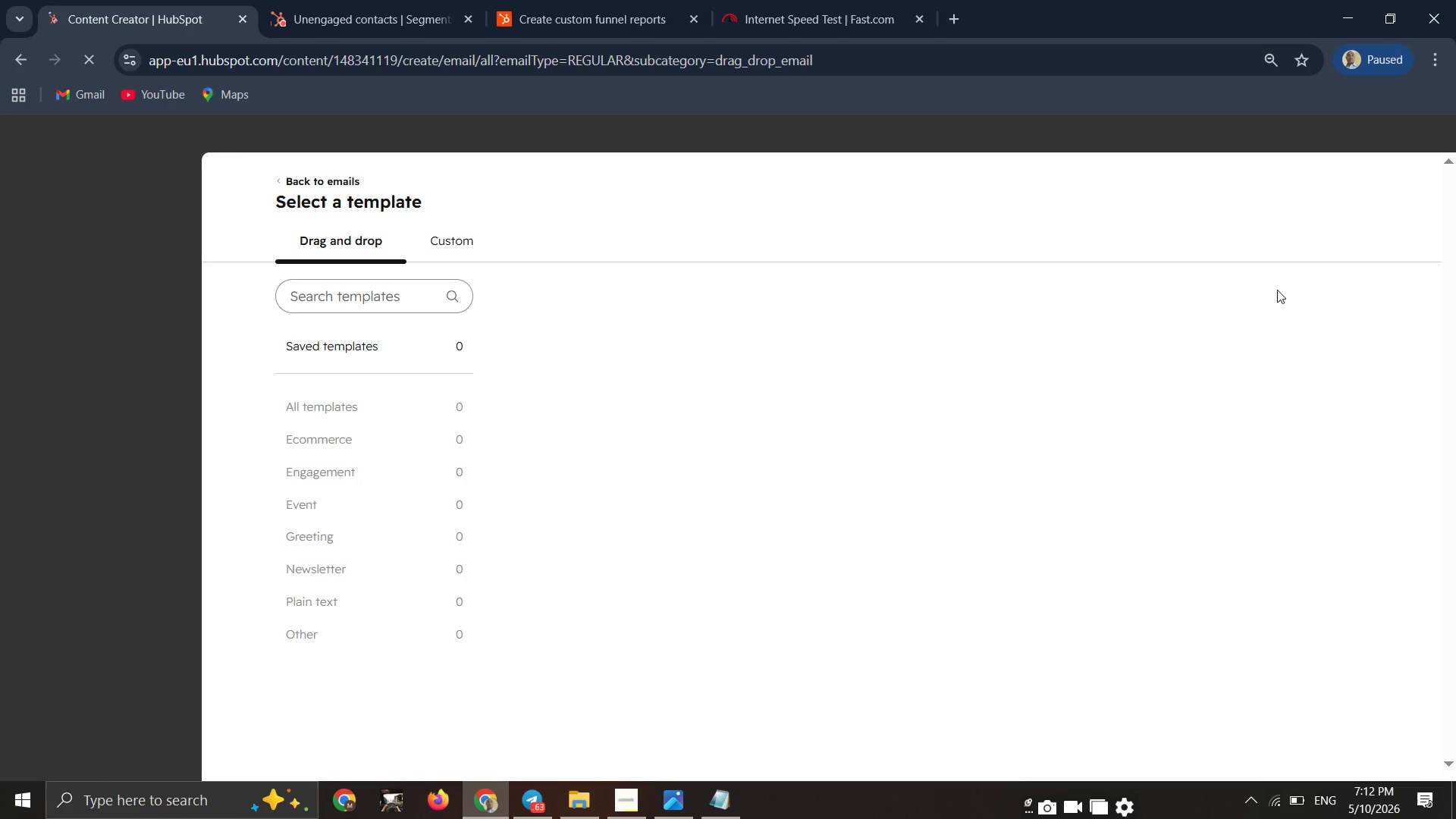 
wait(13.75)
 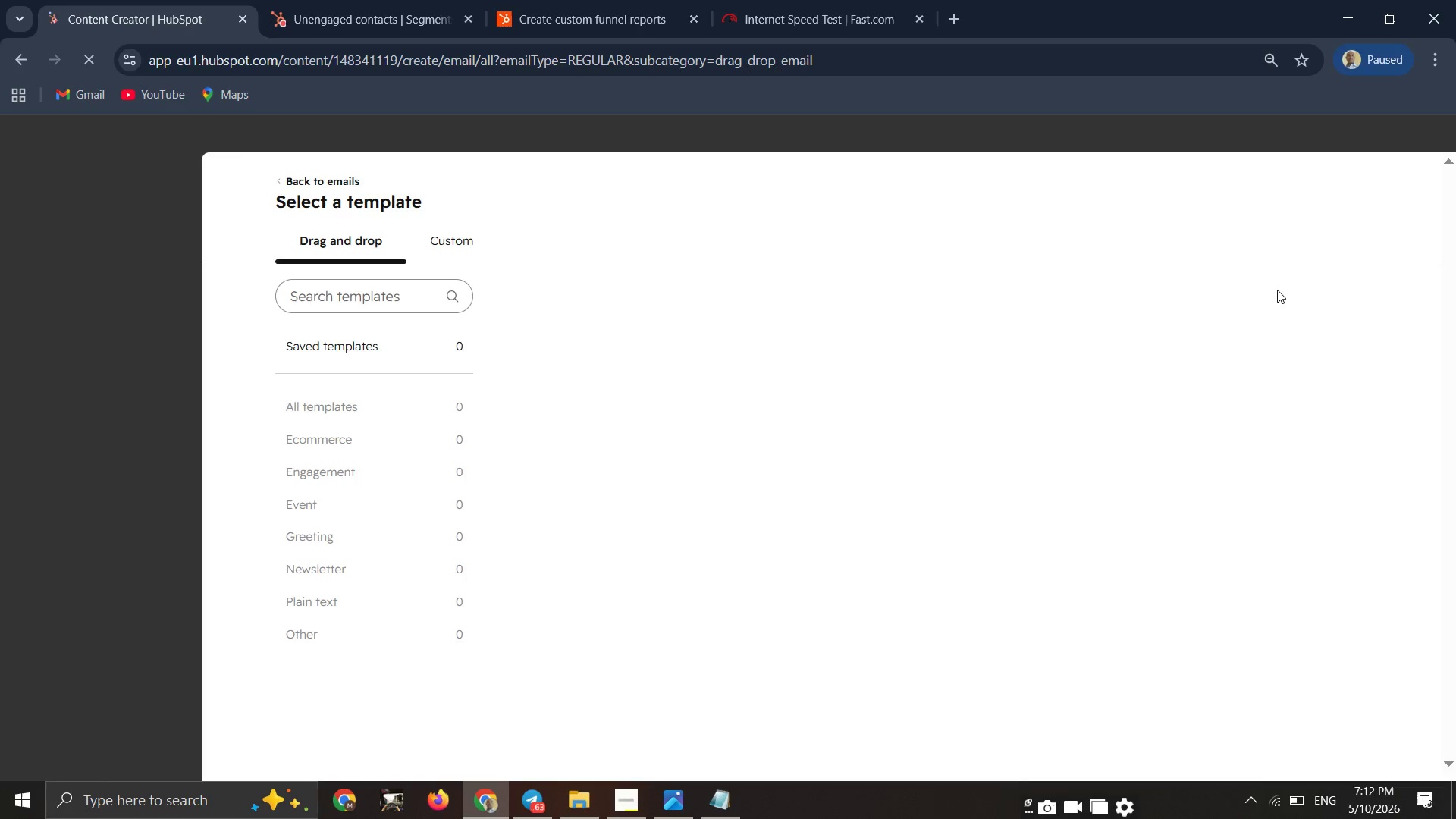 
left_click([713, 652])
 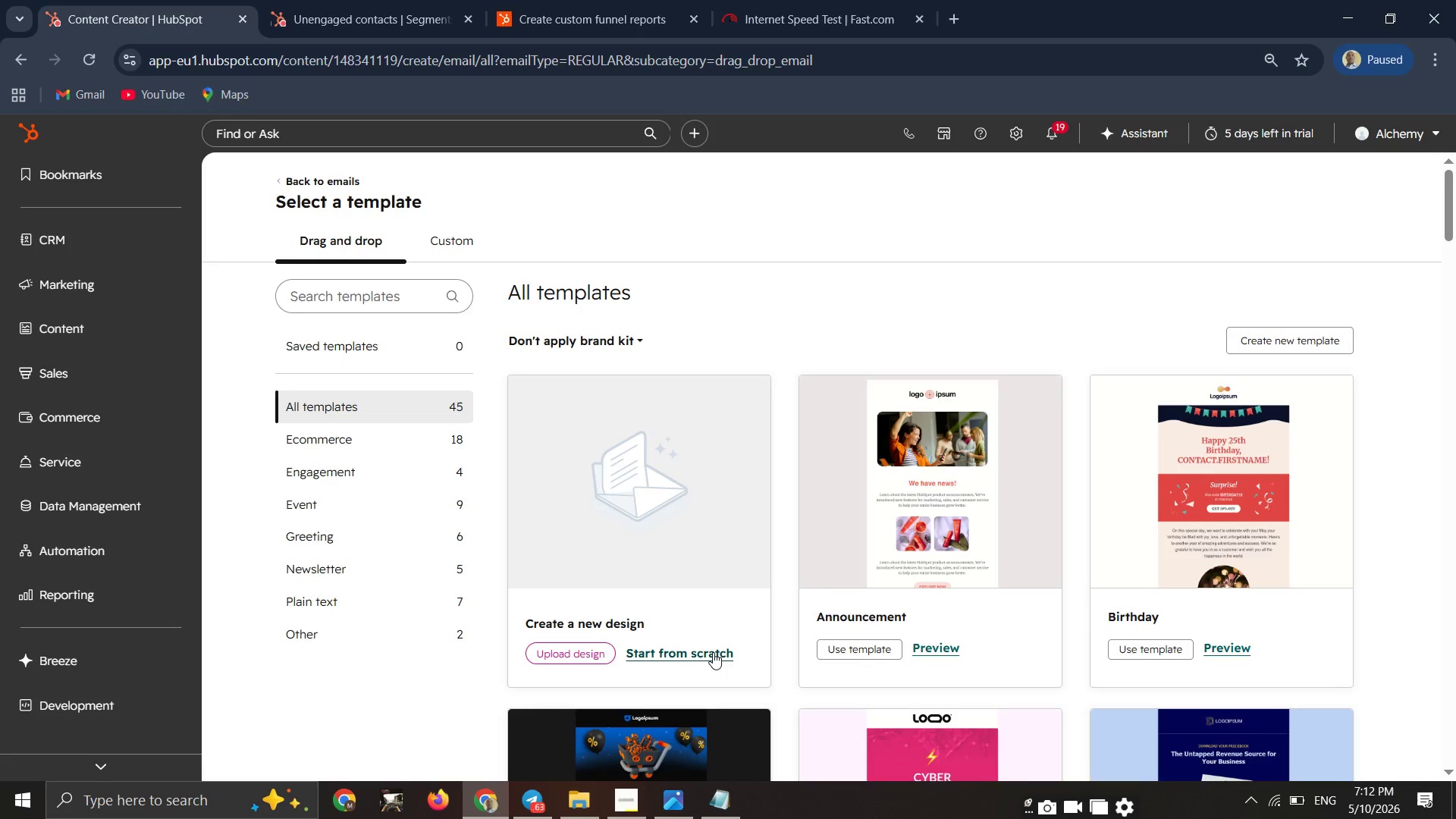 
wait(10.62)
 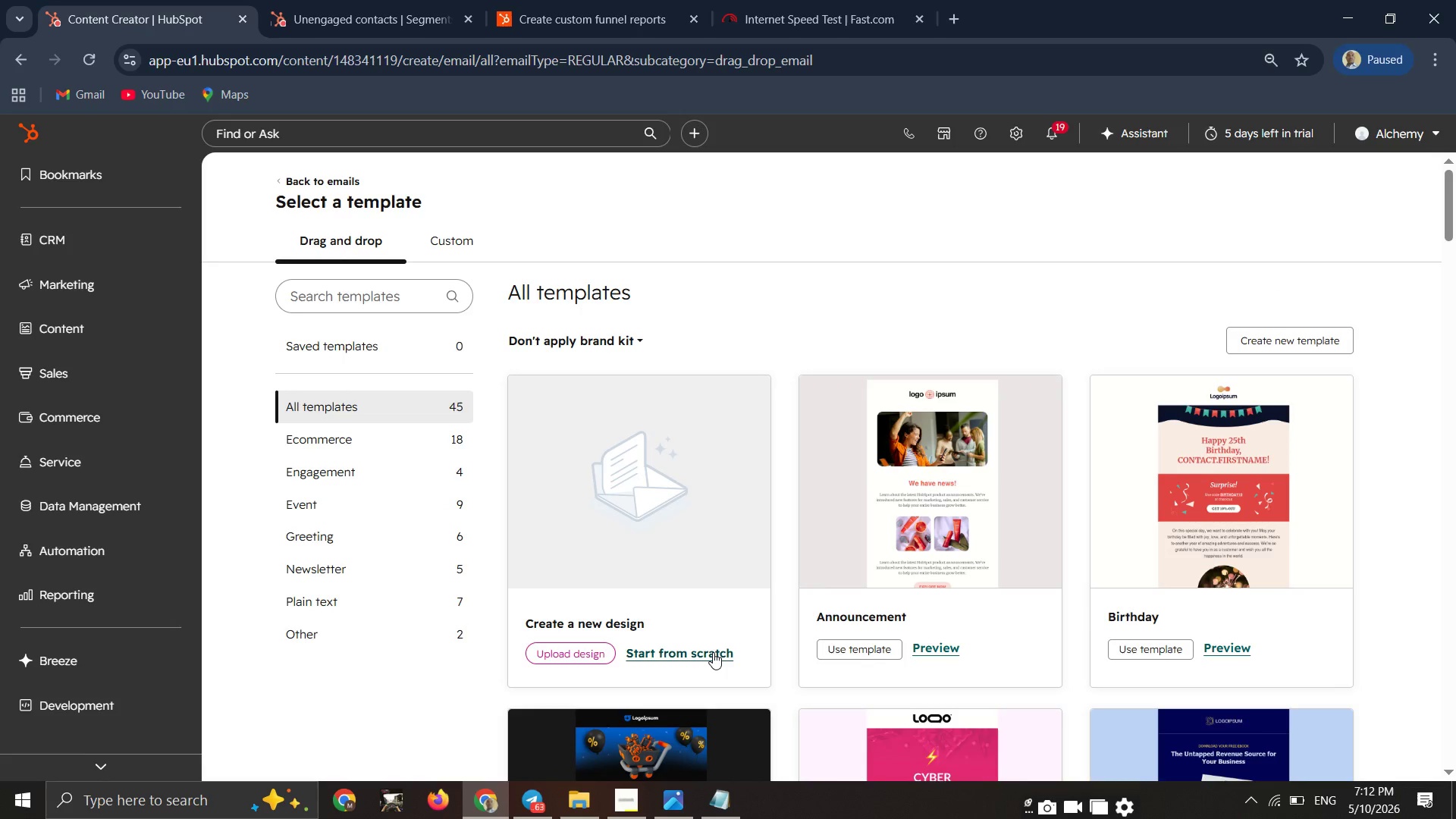 
double_click([713, 648])
 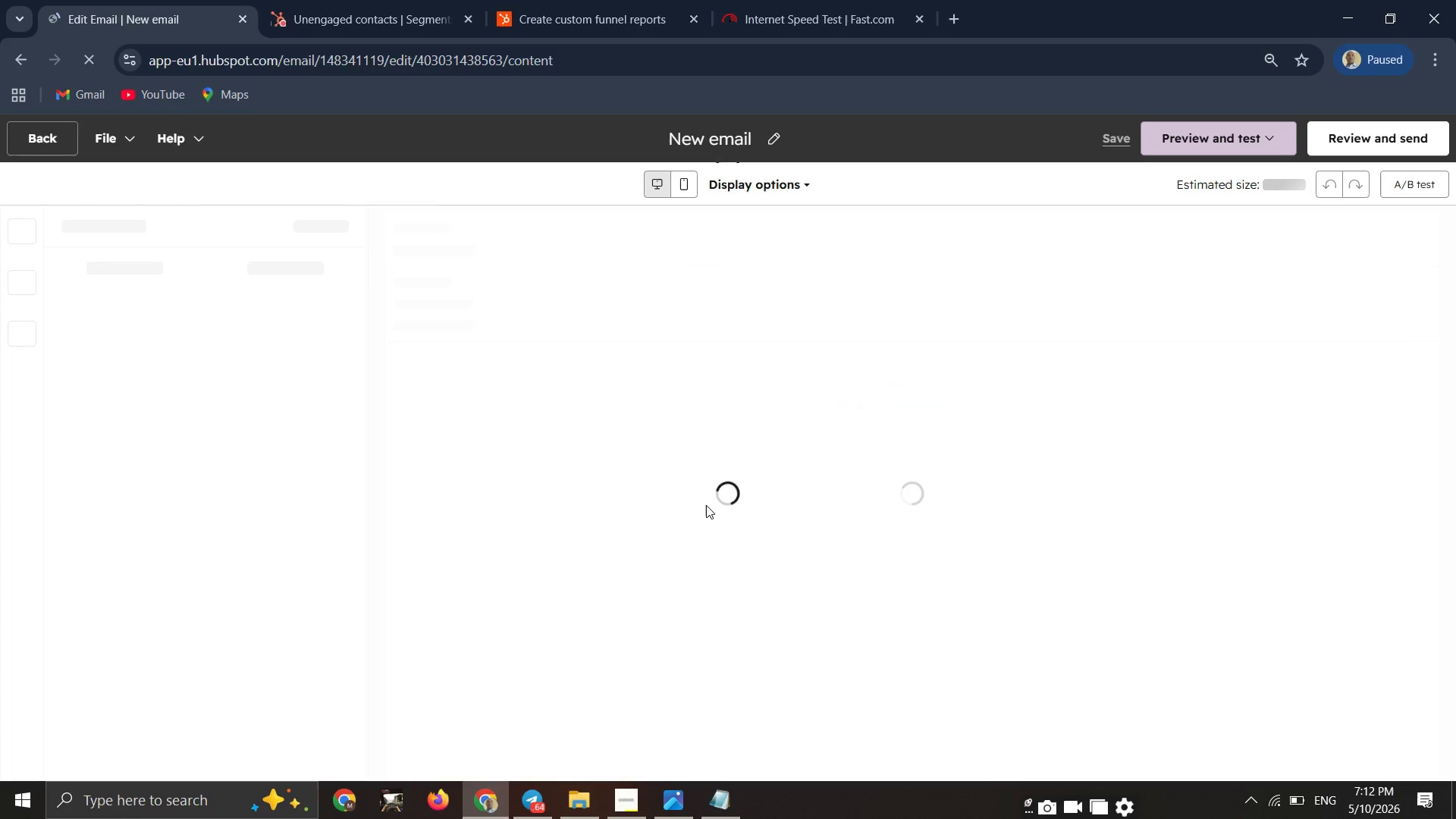 
wait(12.44)
 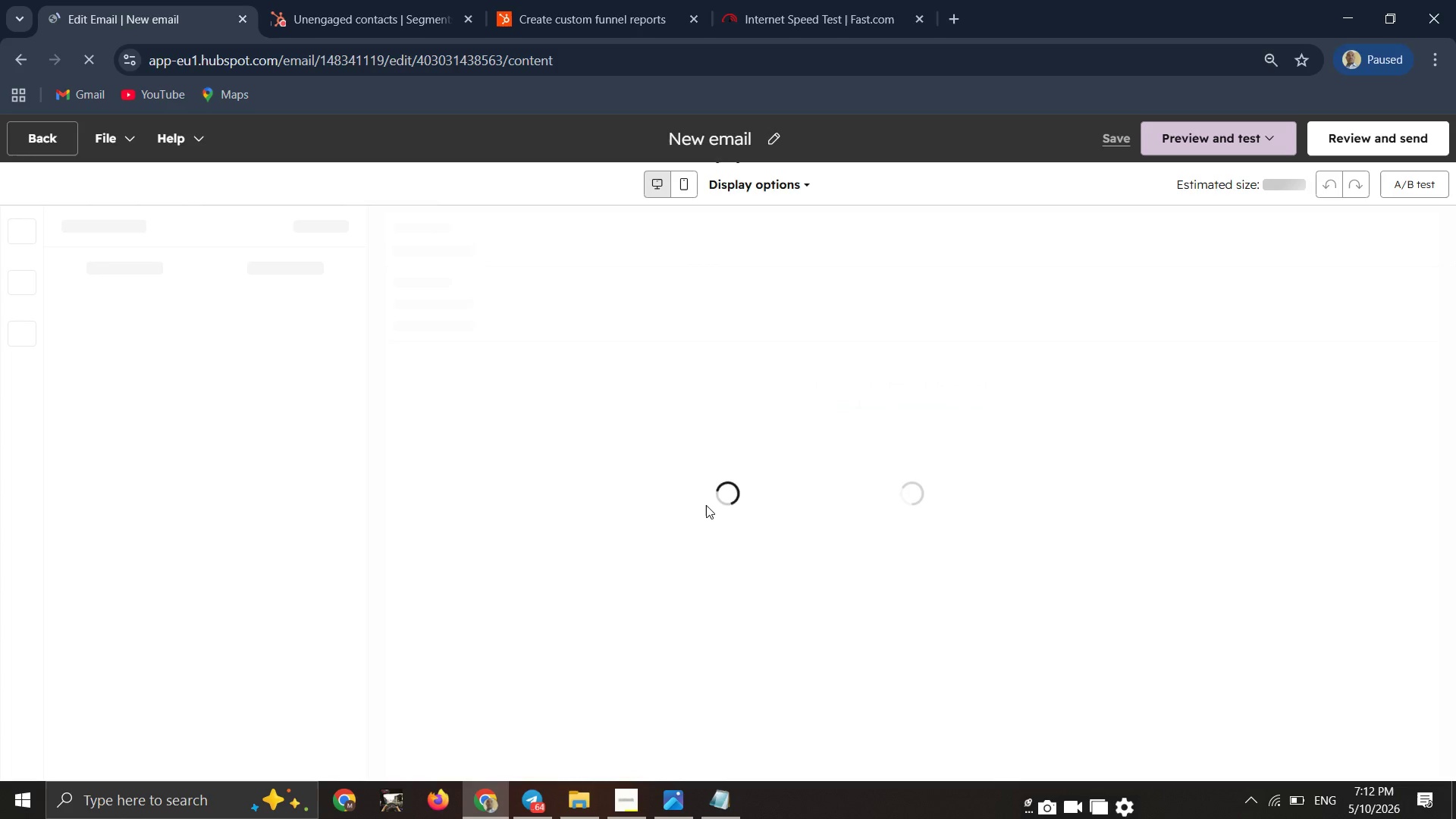 
left_click([716, 130])
 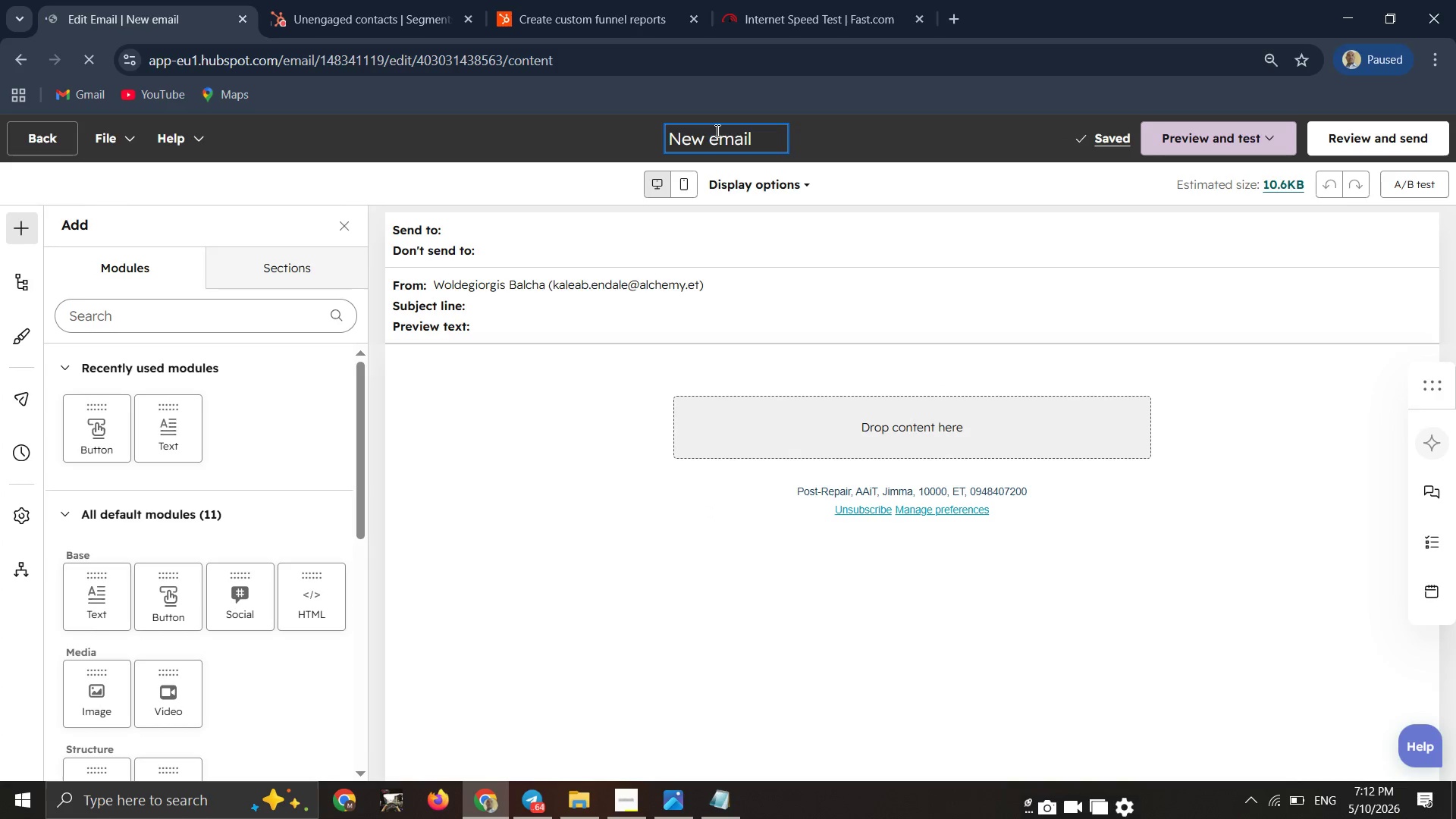 
key(Control+A)
 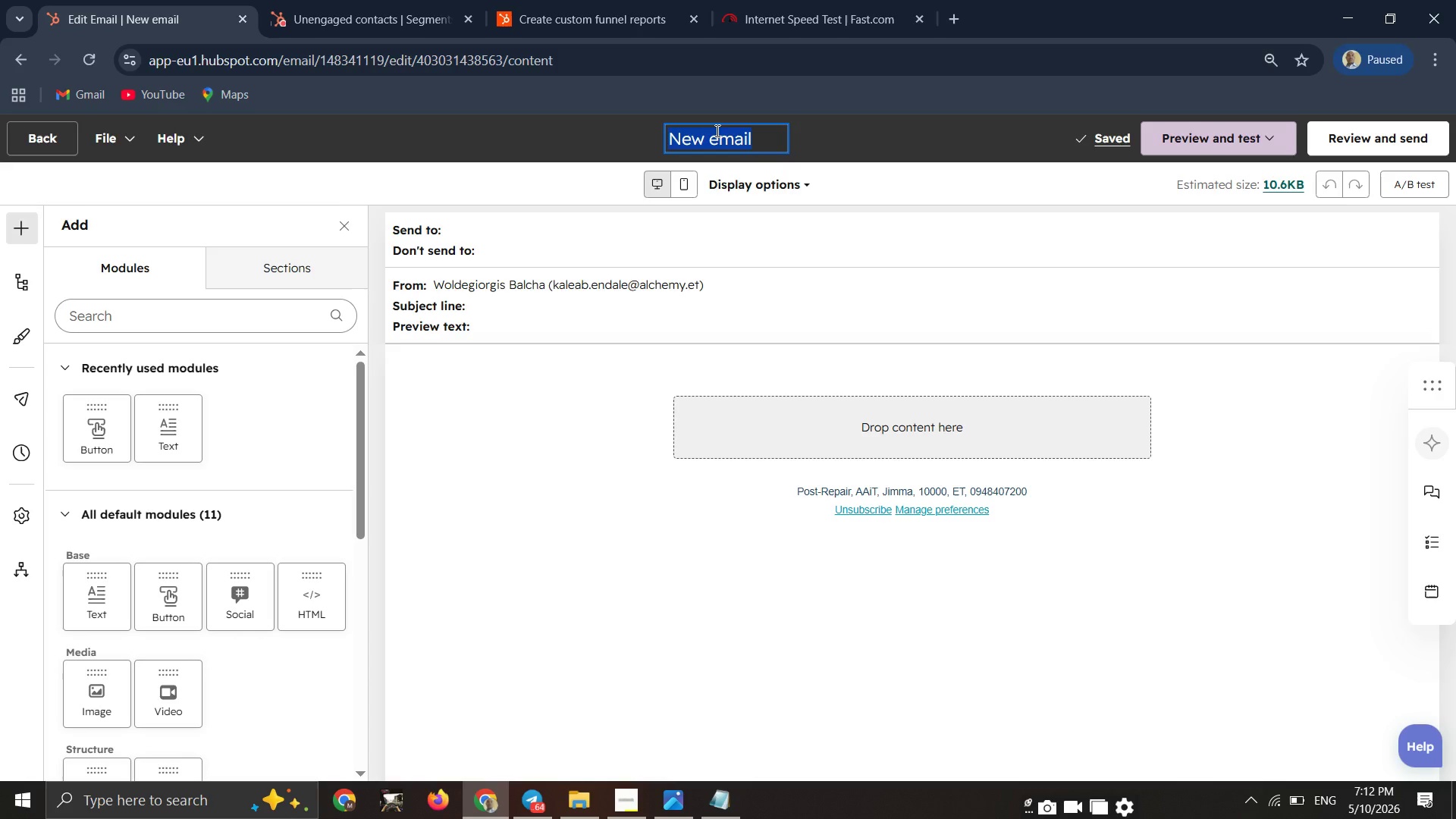 
type(Email 2 )
 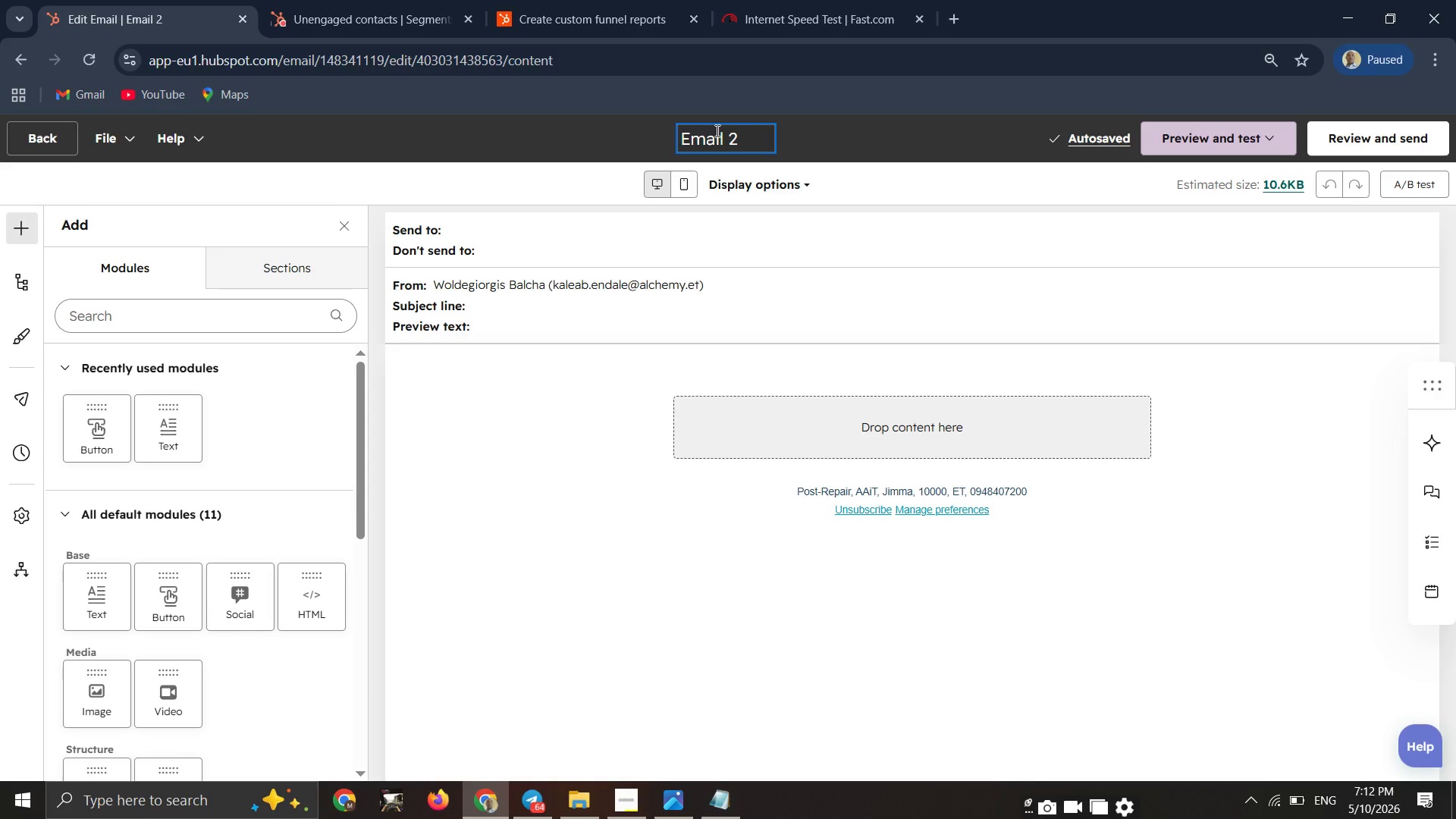 
wait(7.64)
 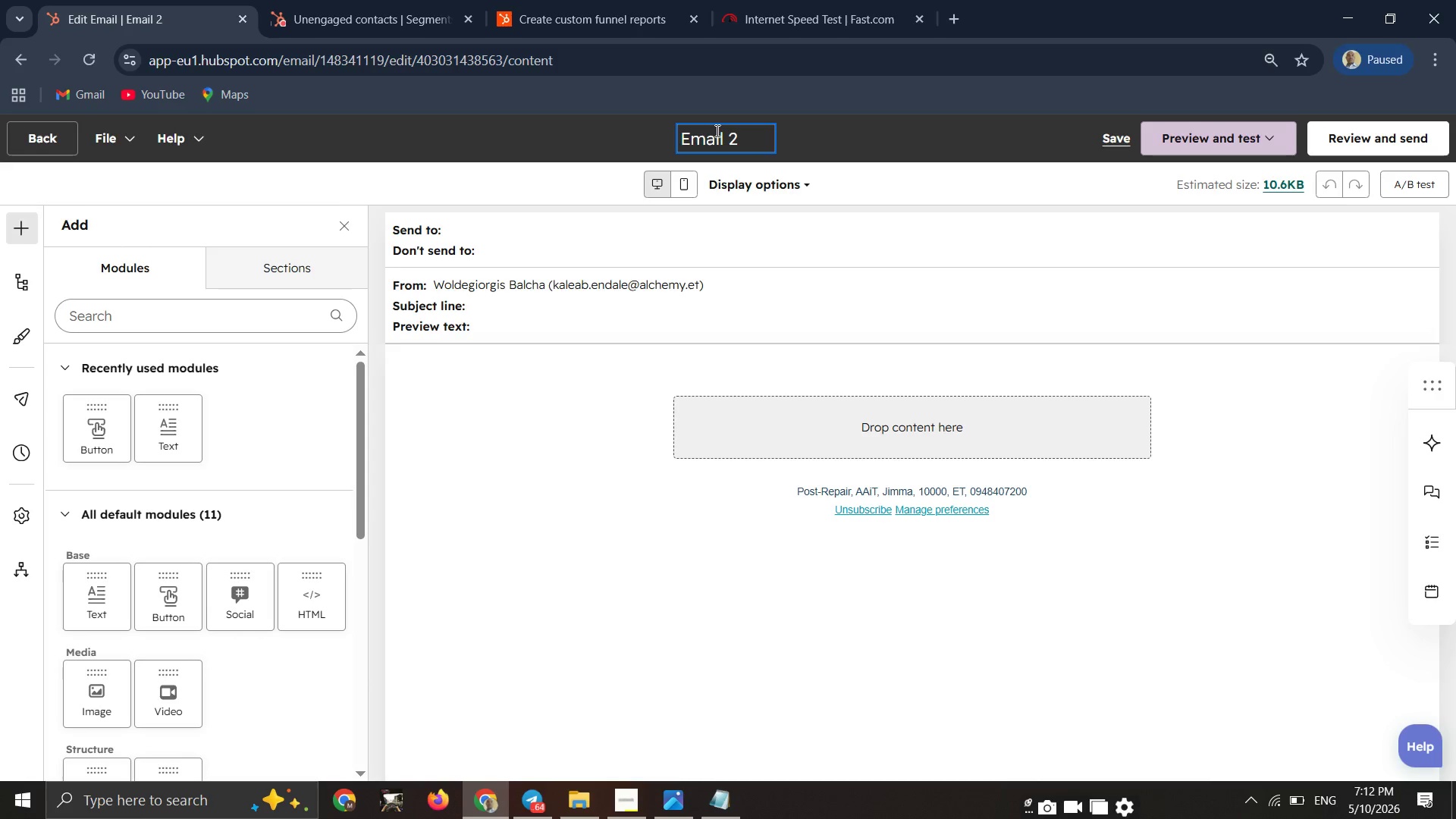 
type(Social Proof)
 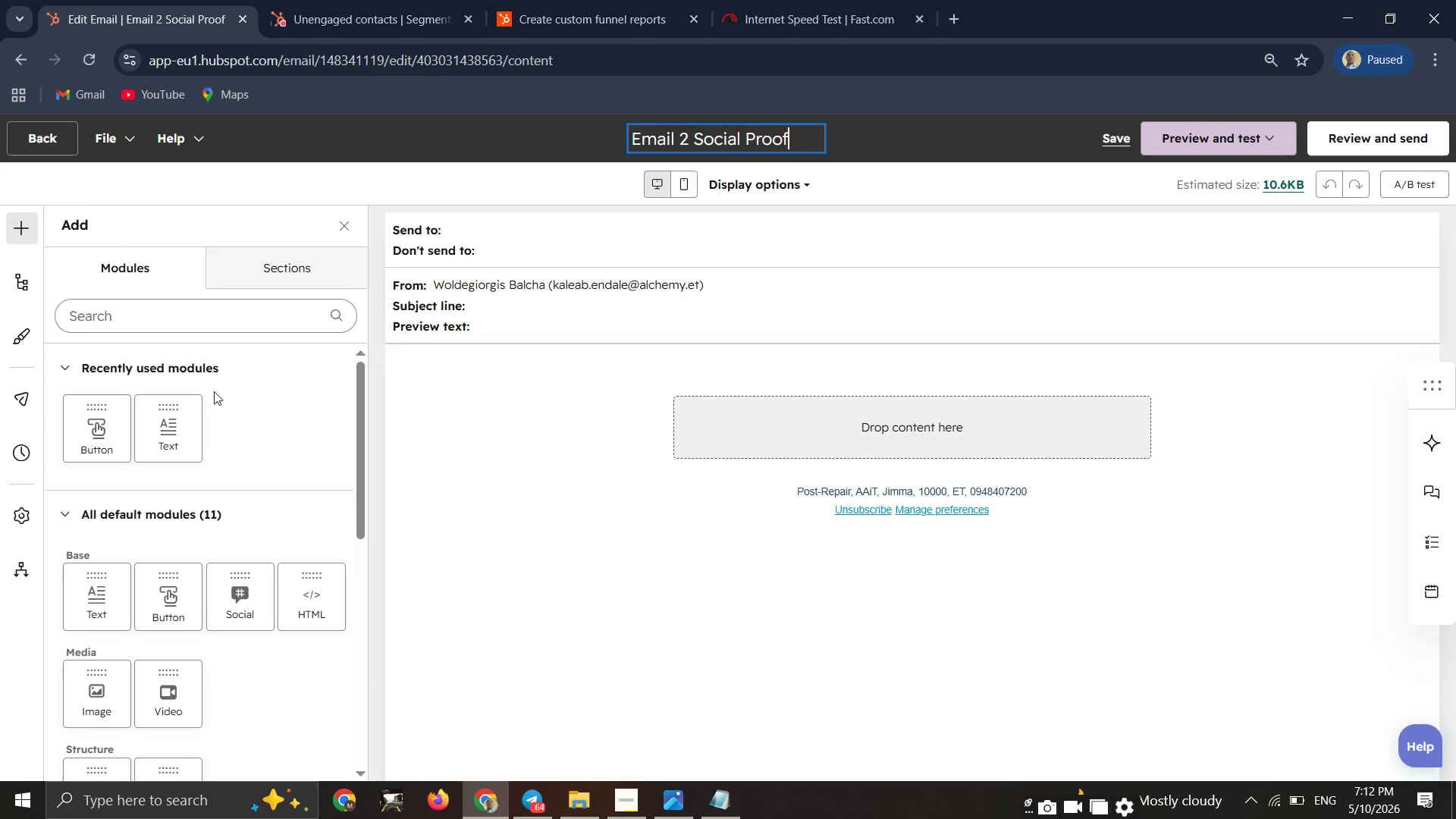 
left_click_drag(start_coordinate=[169, 432], to_coordinate=[989, 437])
 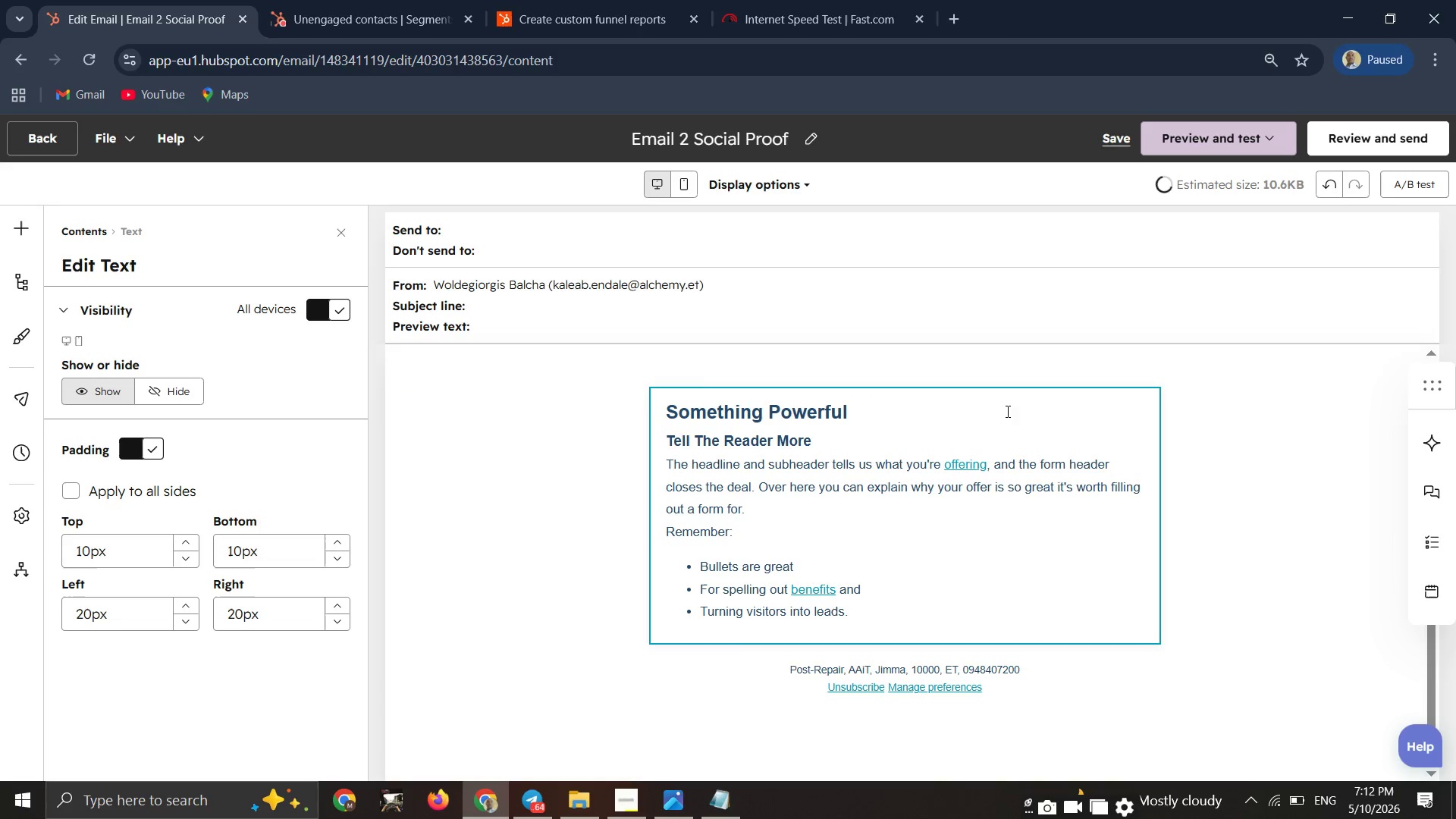 
left_click([949, 457])
 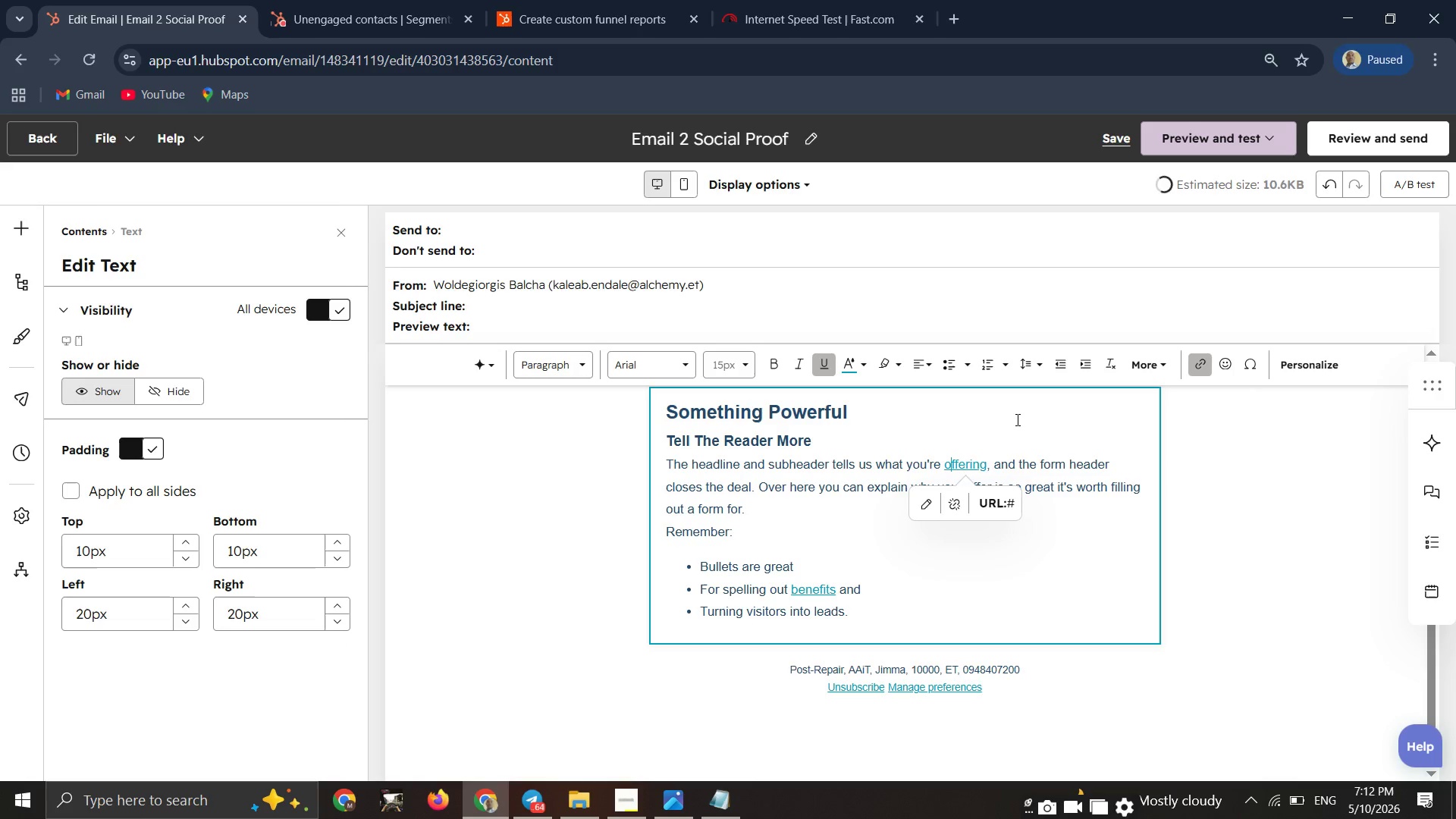 
key(Control+A)
 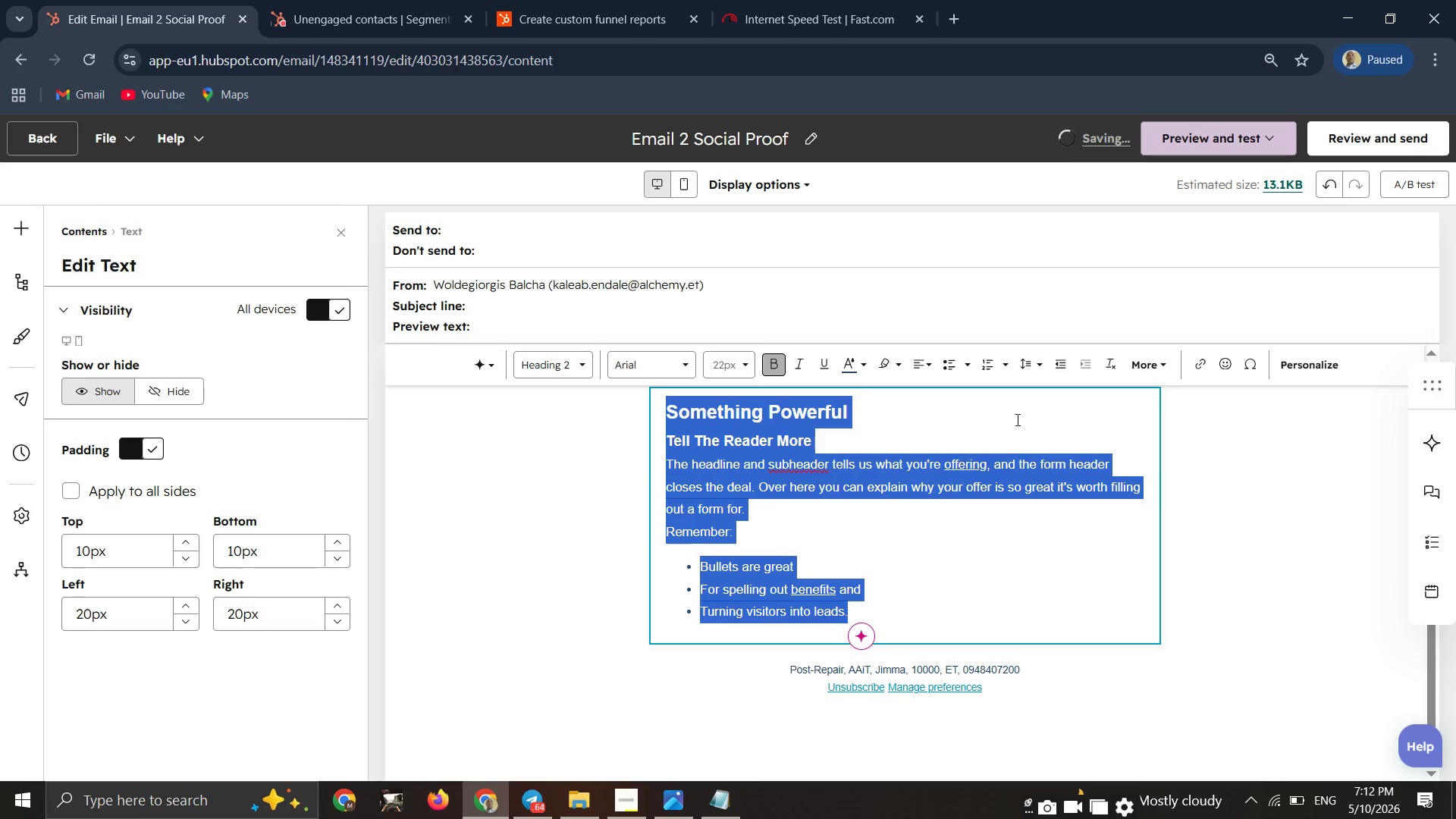 
key(Backspace)
 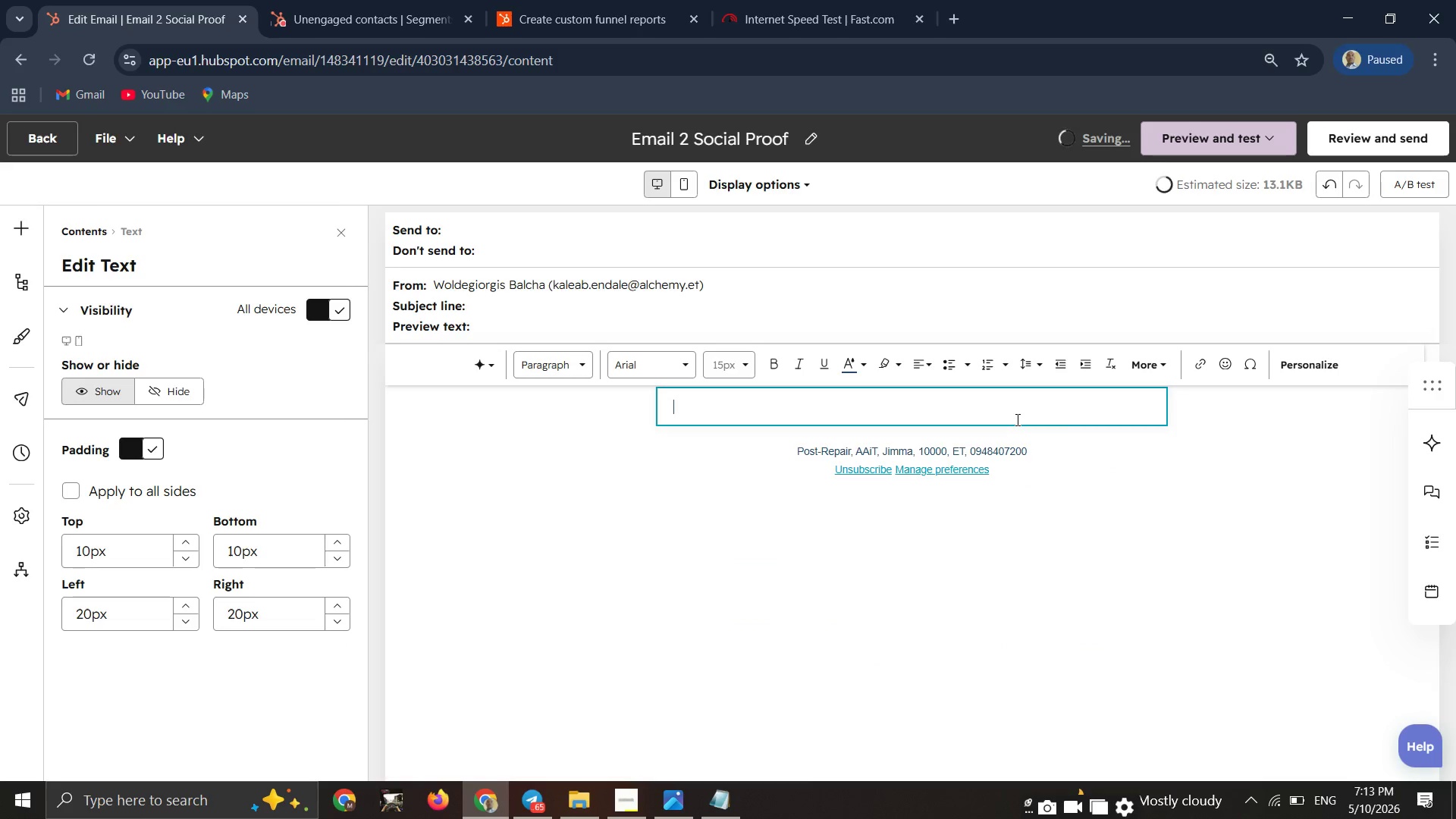 
key(Backspace)
 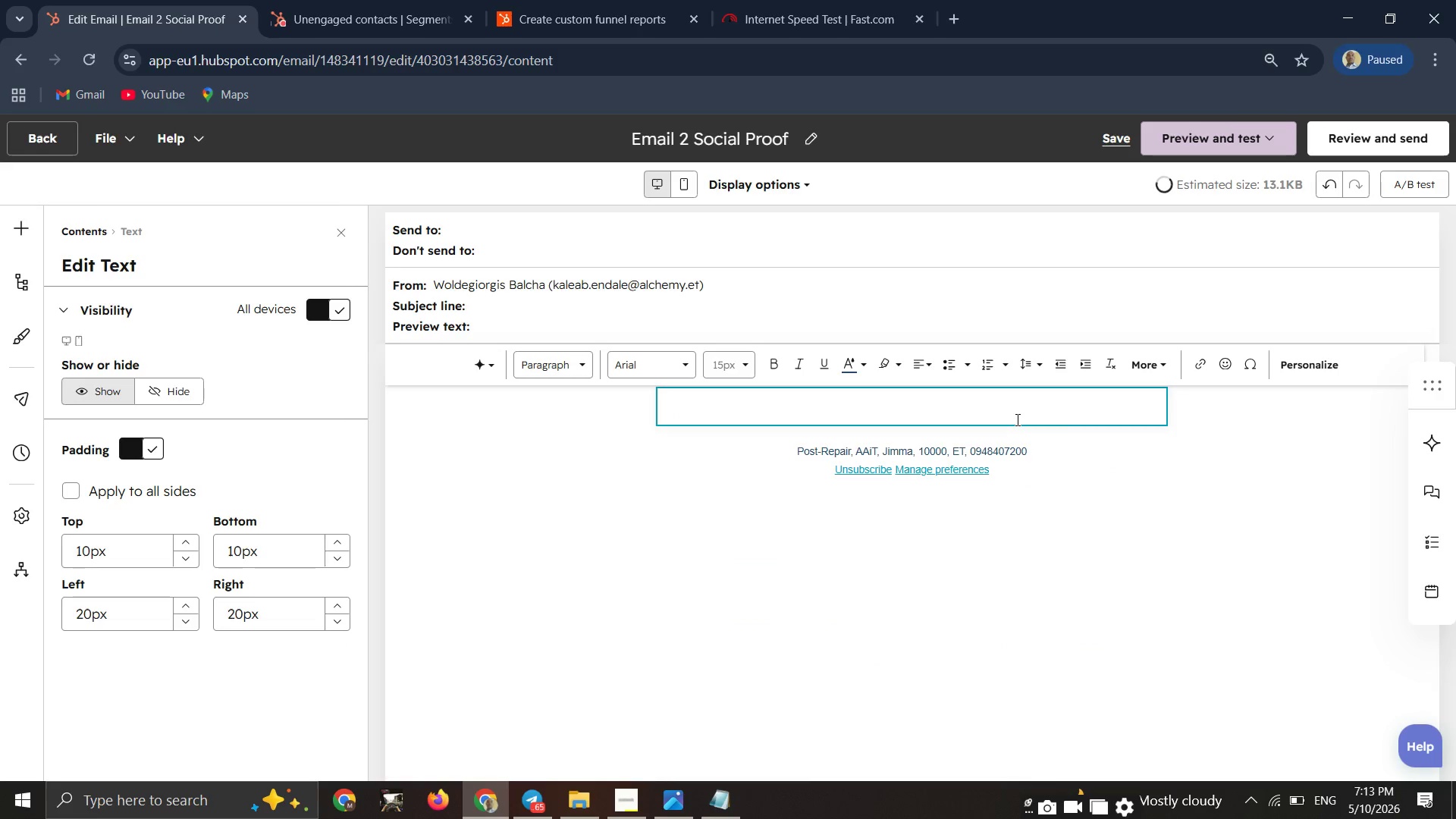 
key(CapsLock)
 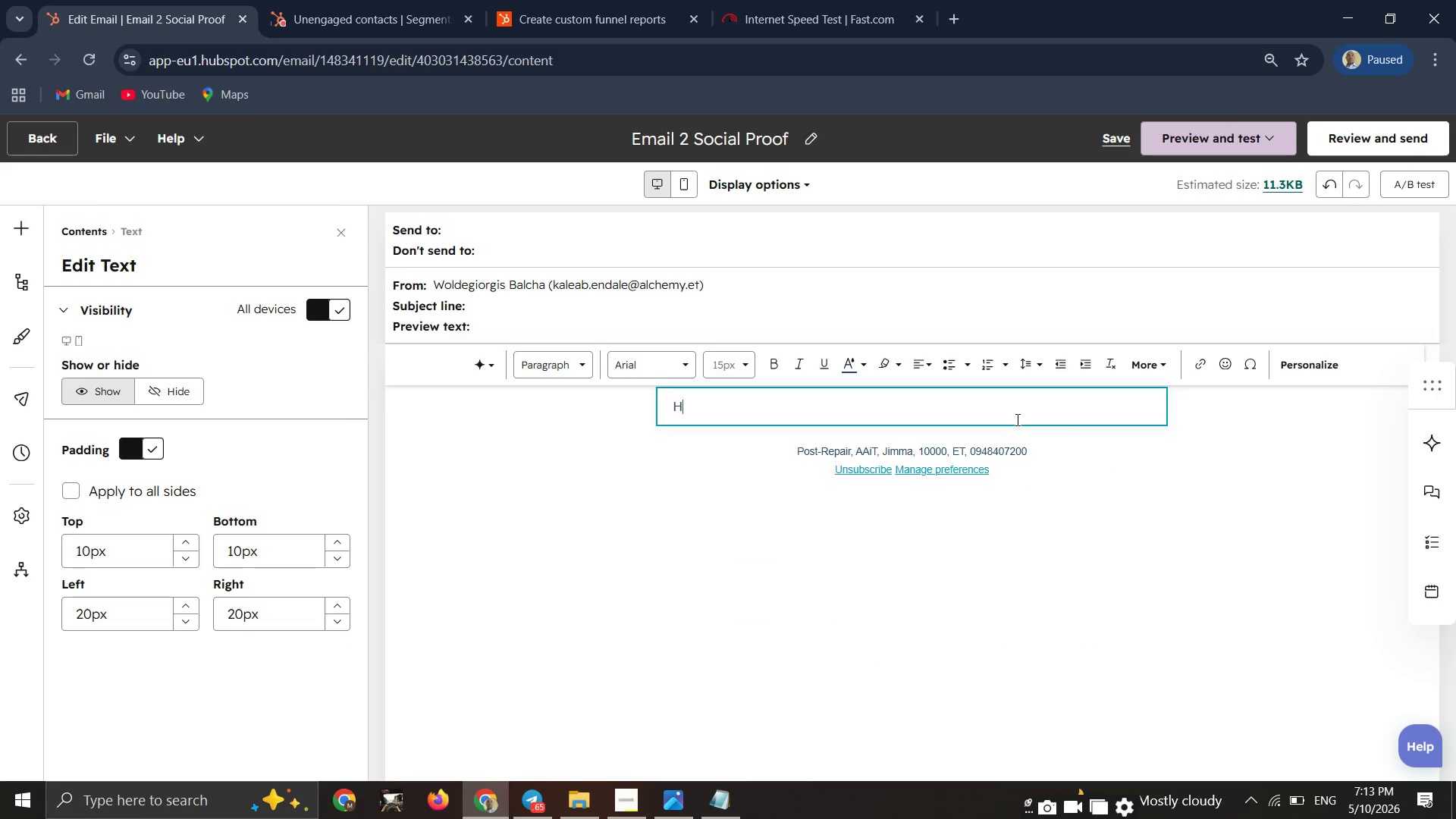 
key(H)
 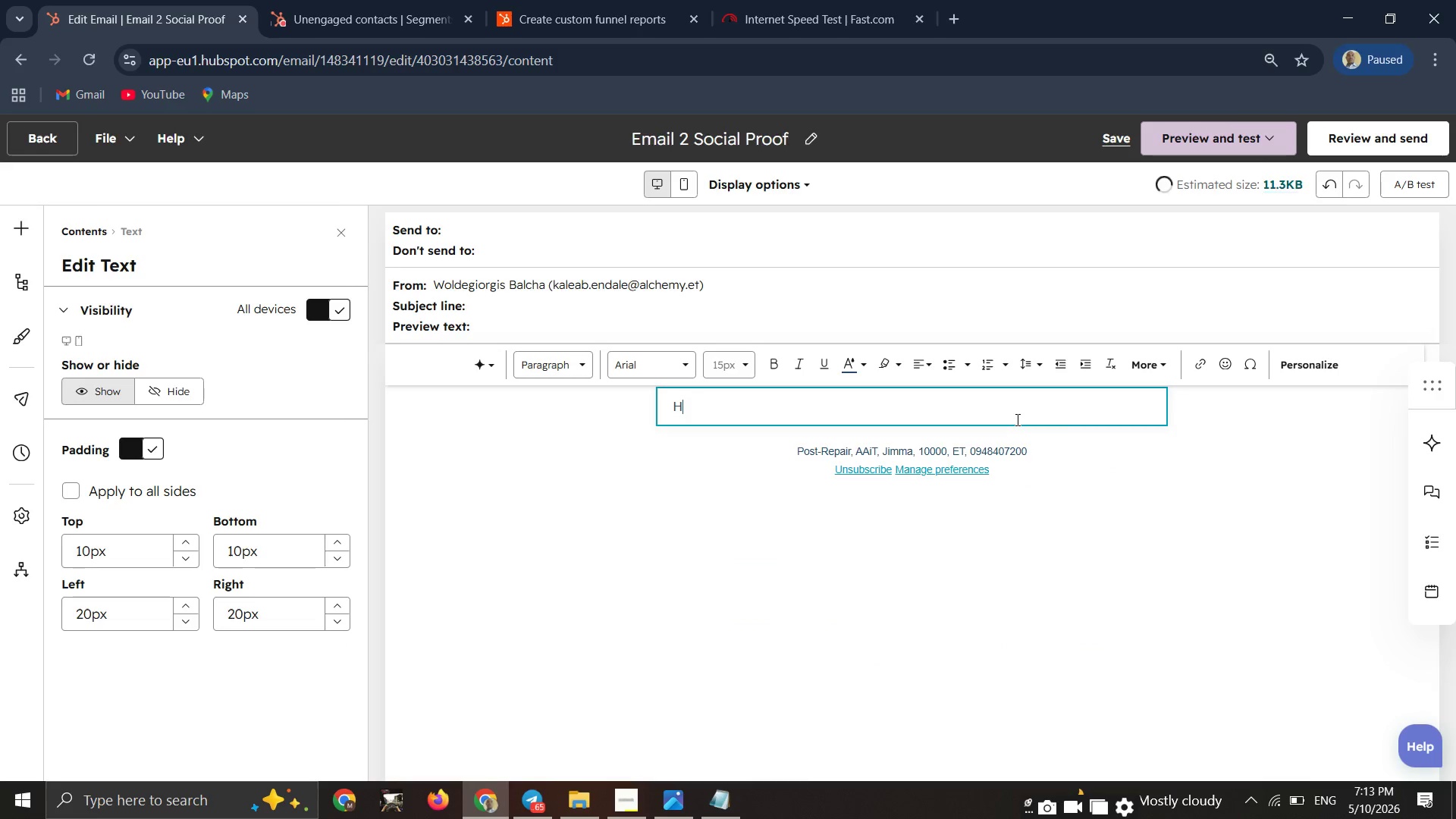 
key(CapsLock)
 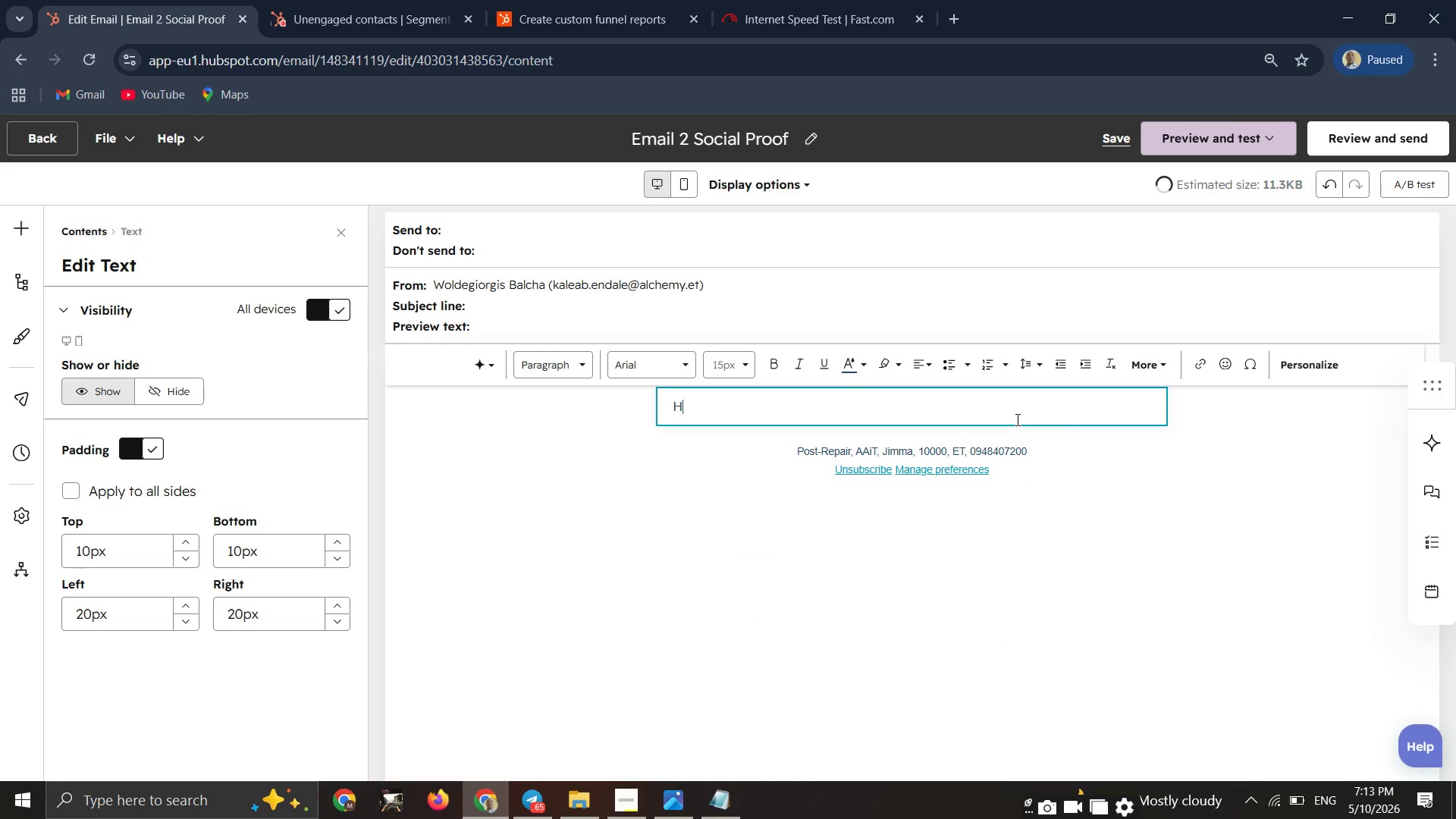 
key(I)
 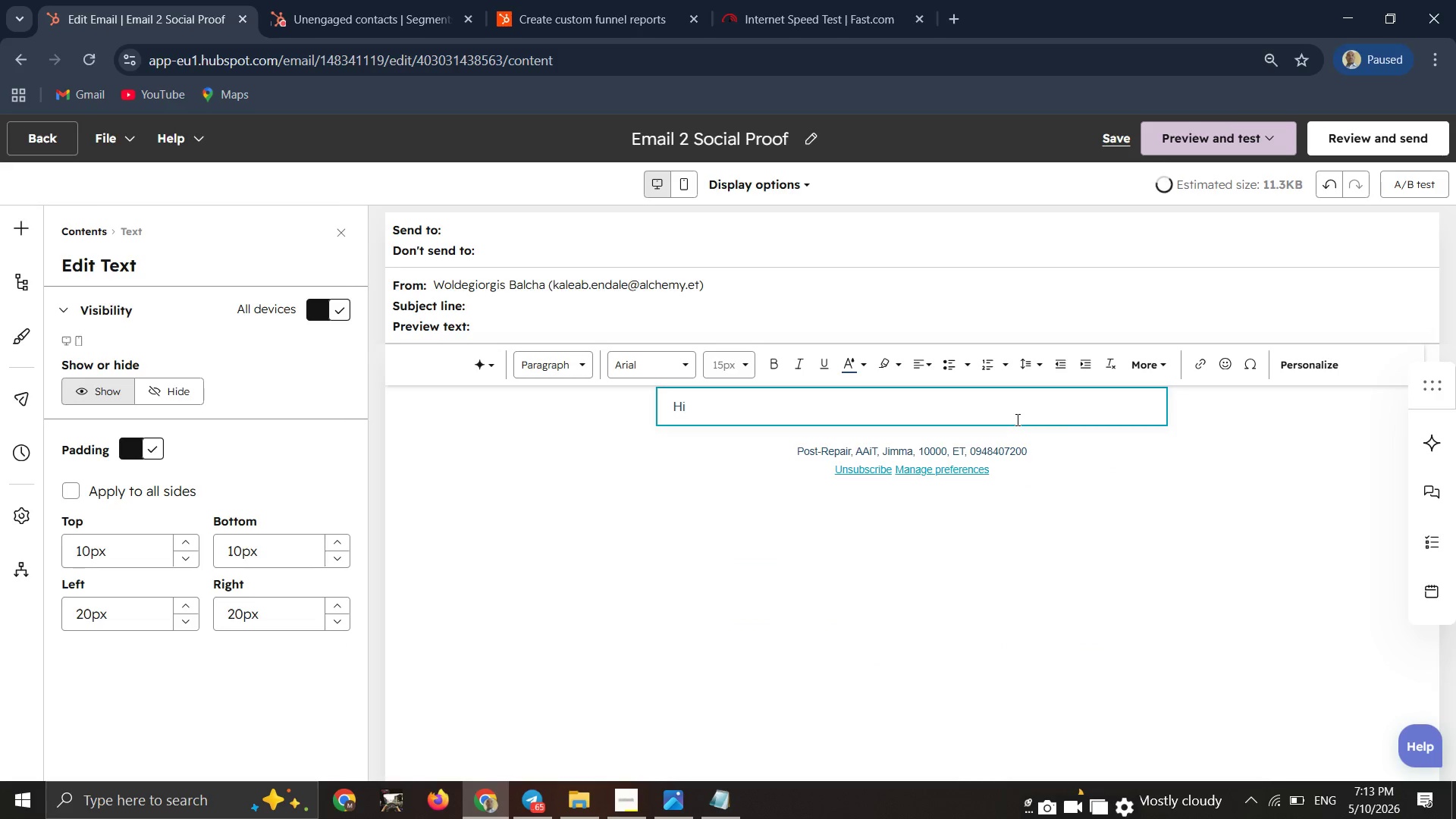 
key(Space)
 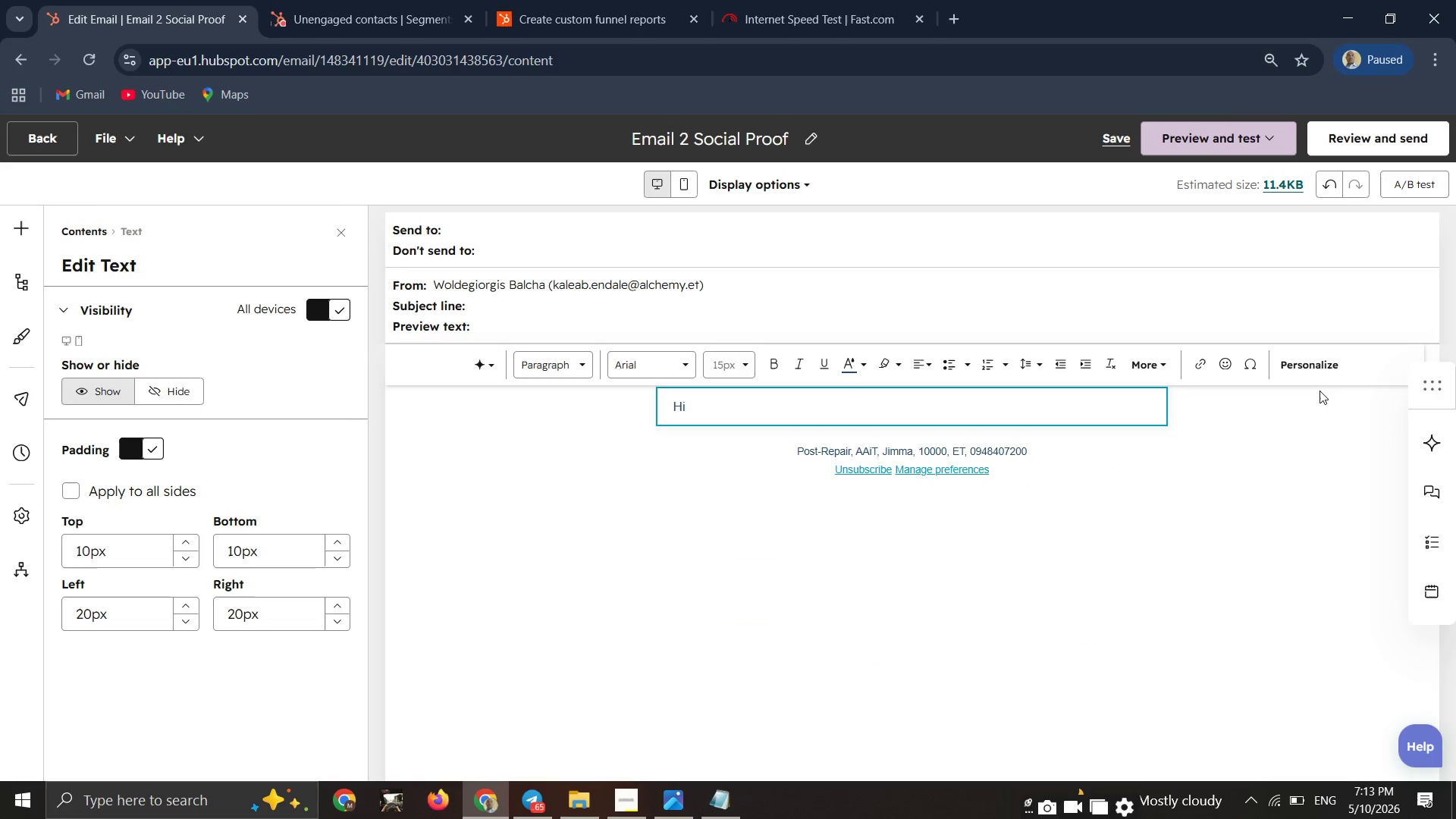 
left_click([1318, 366])
 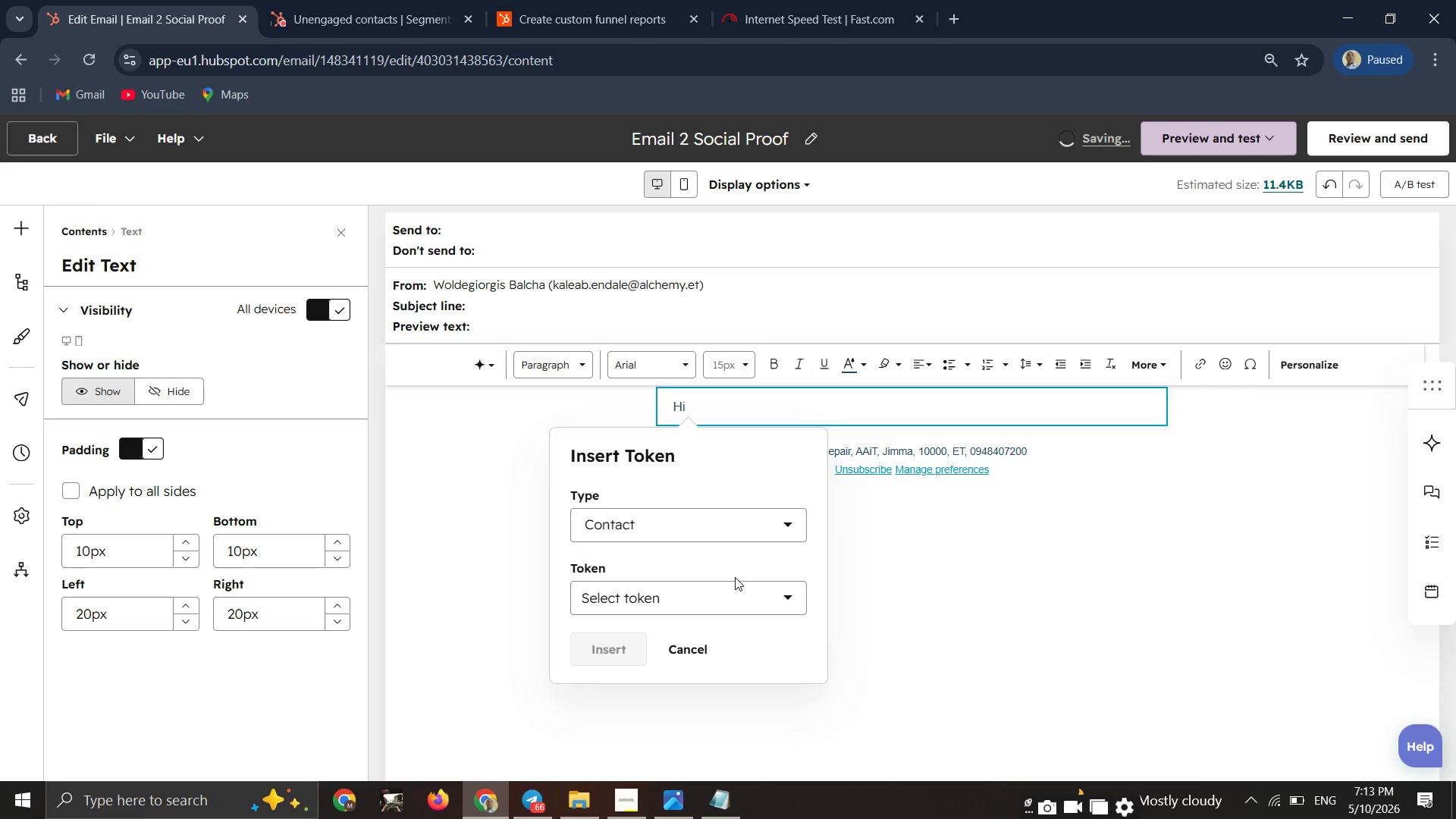 
double_click([725, 579])
 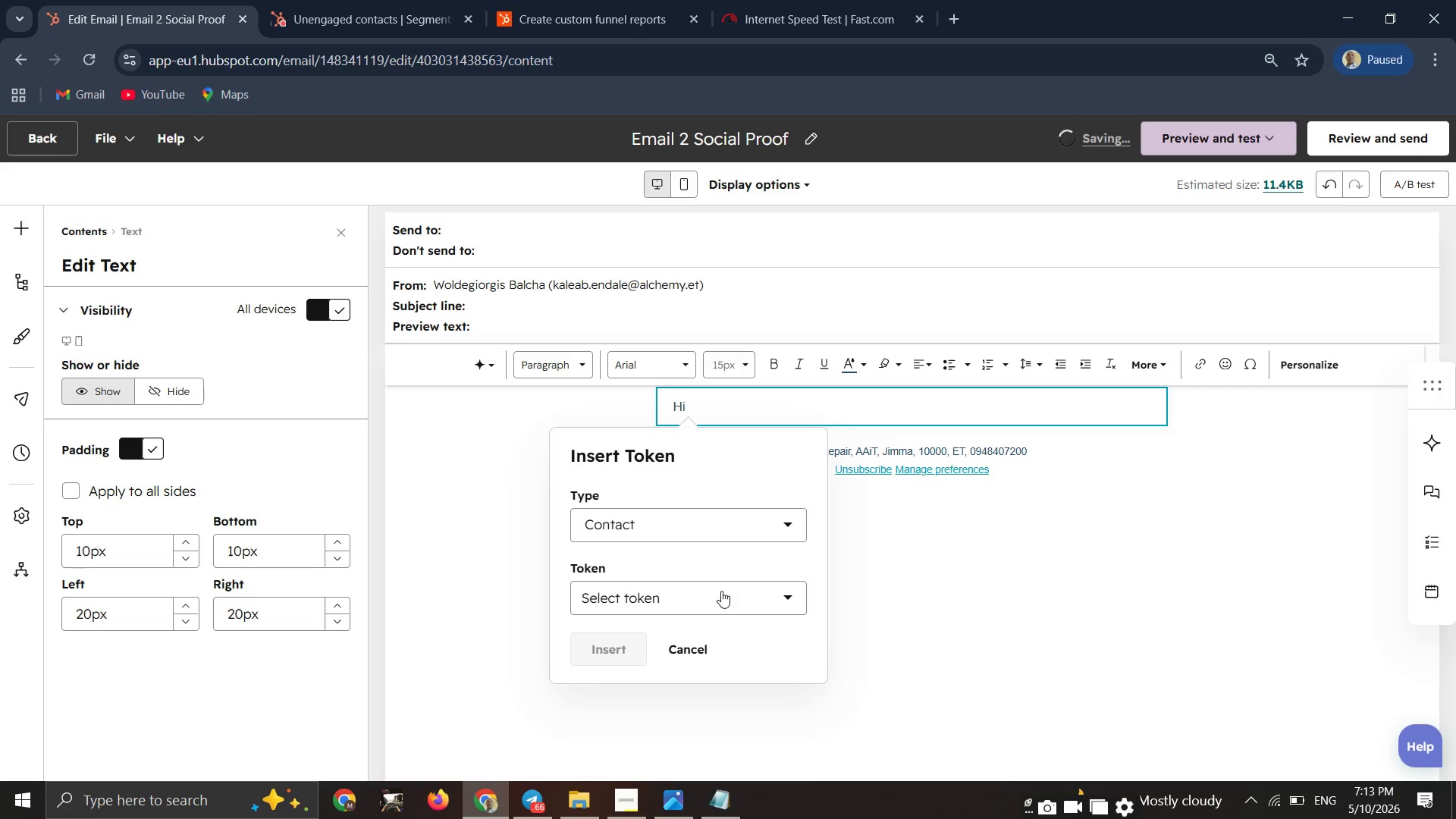 
left_click([721, 592])
 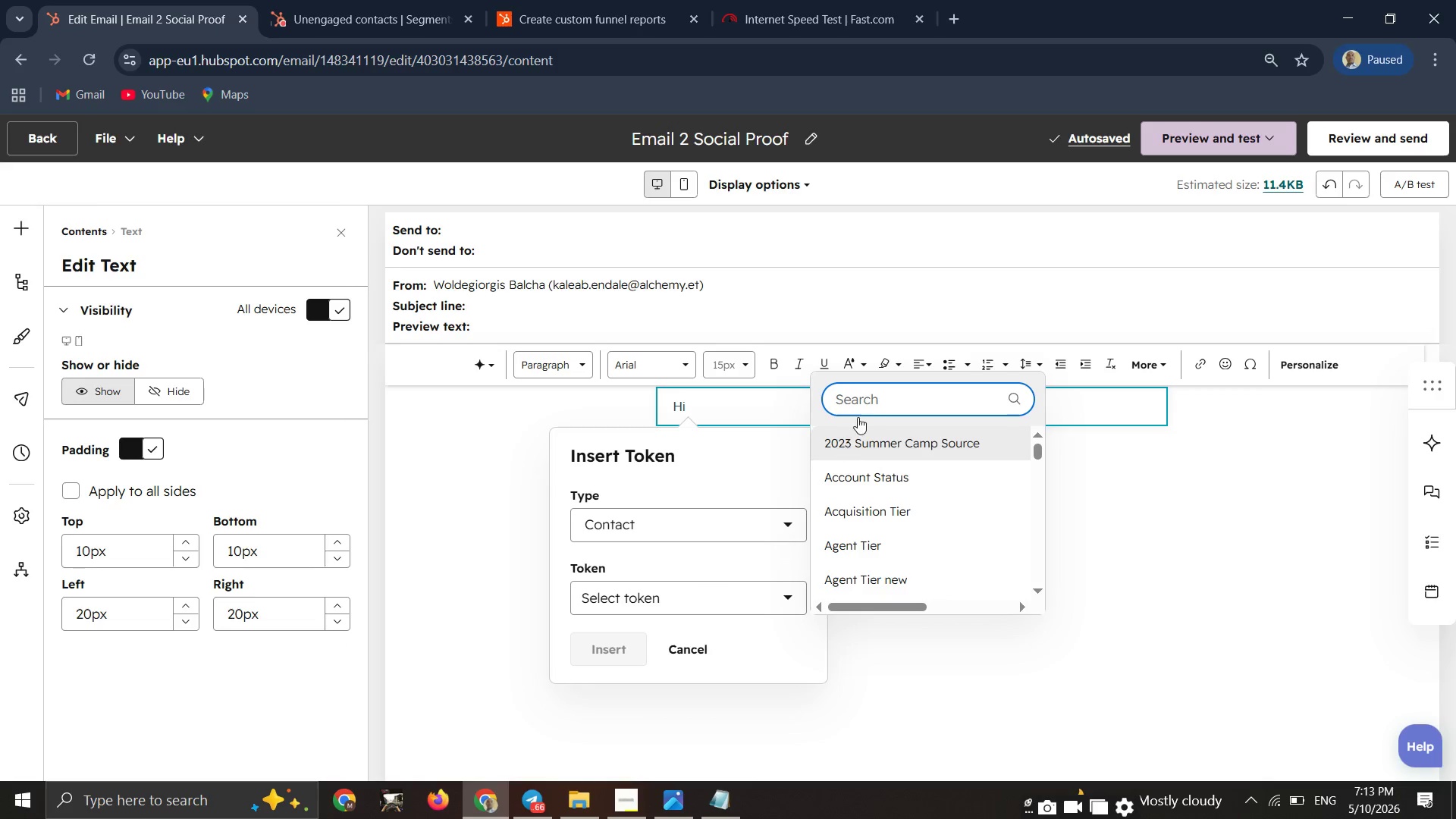 
left_click([884, 400])
 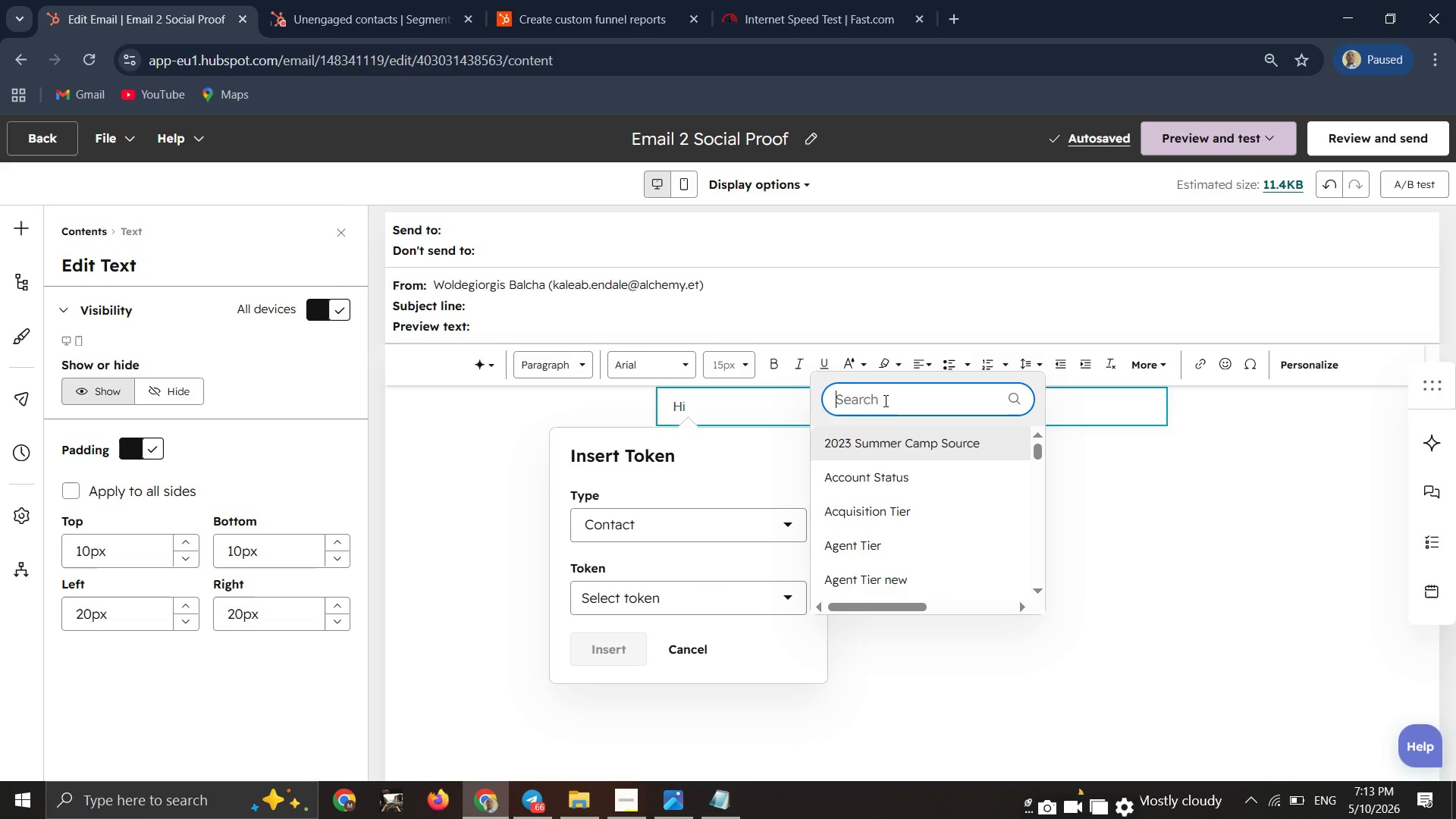 
type(first n)
 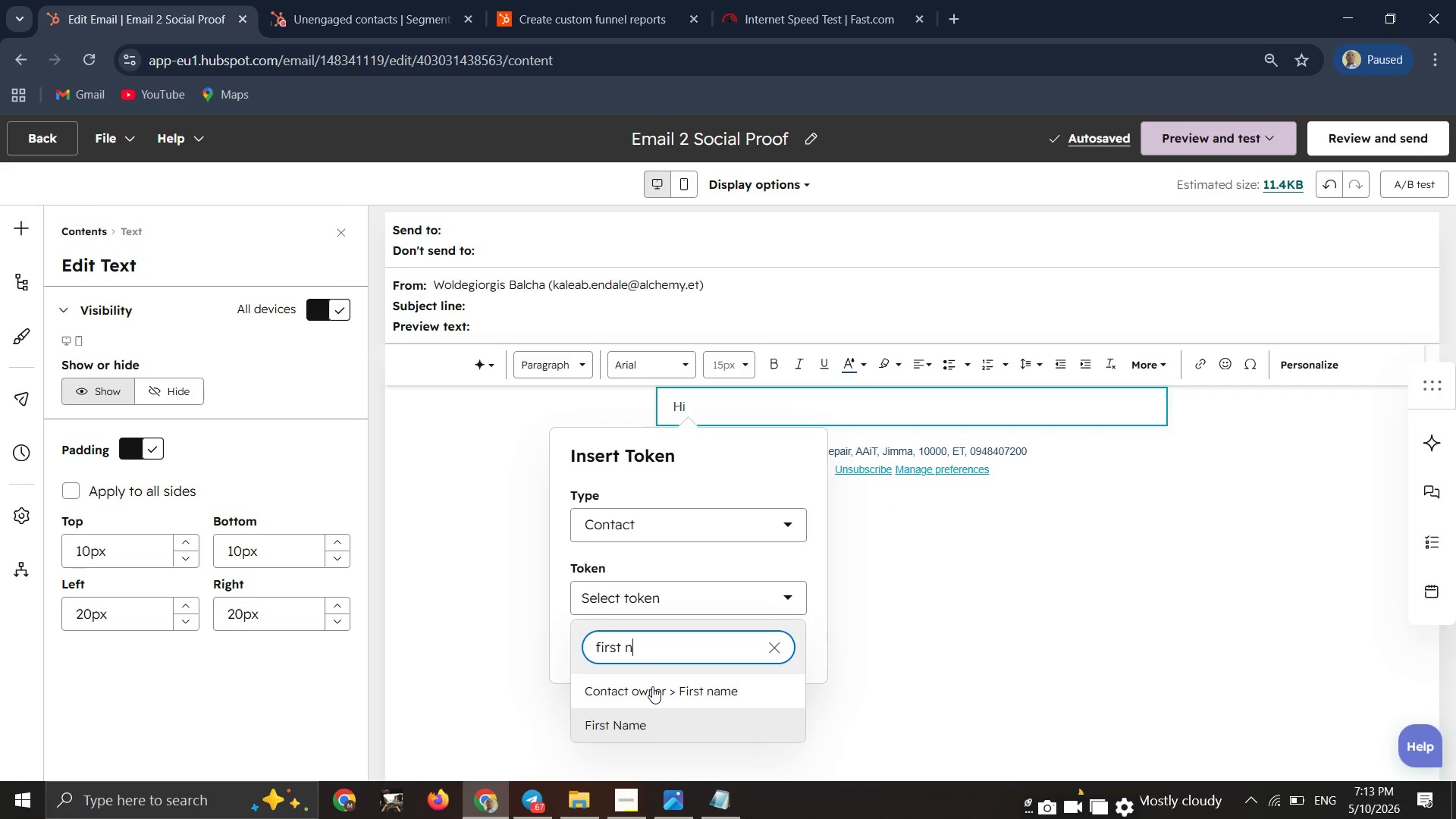 
left_click([654, 667])
 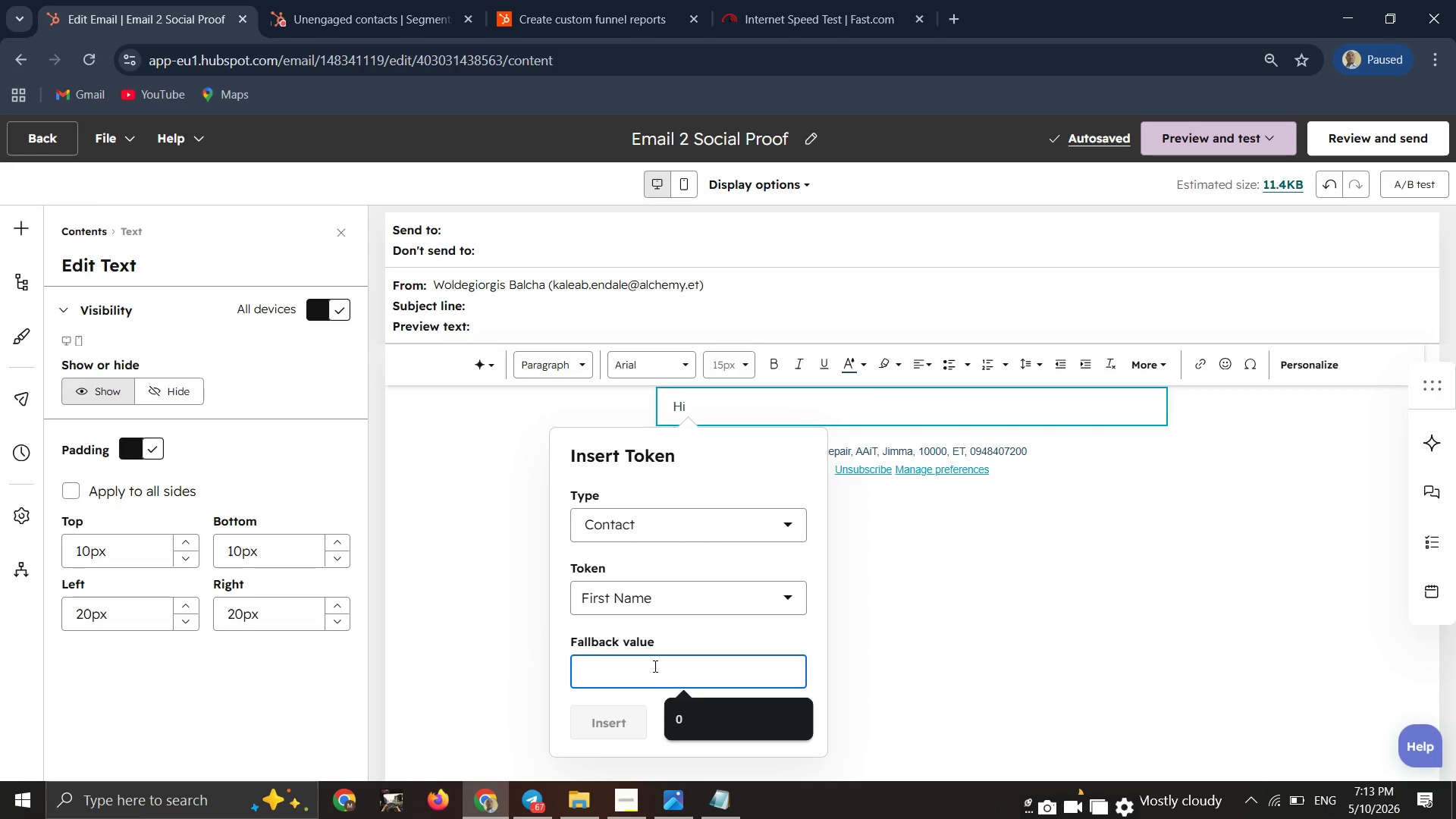 
type(there)
 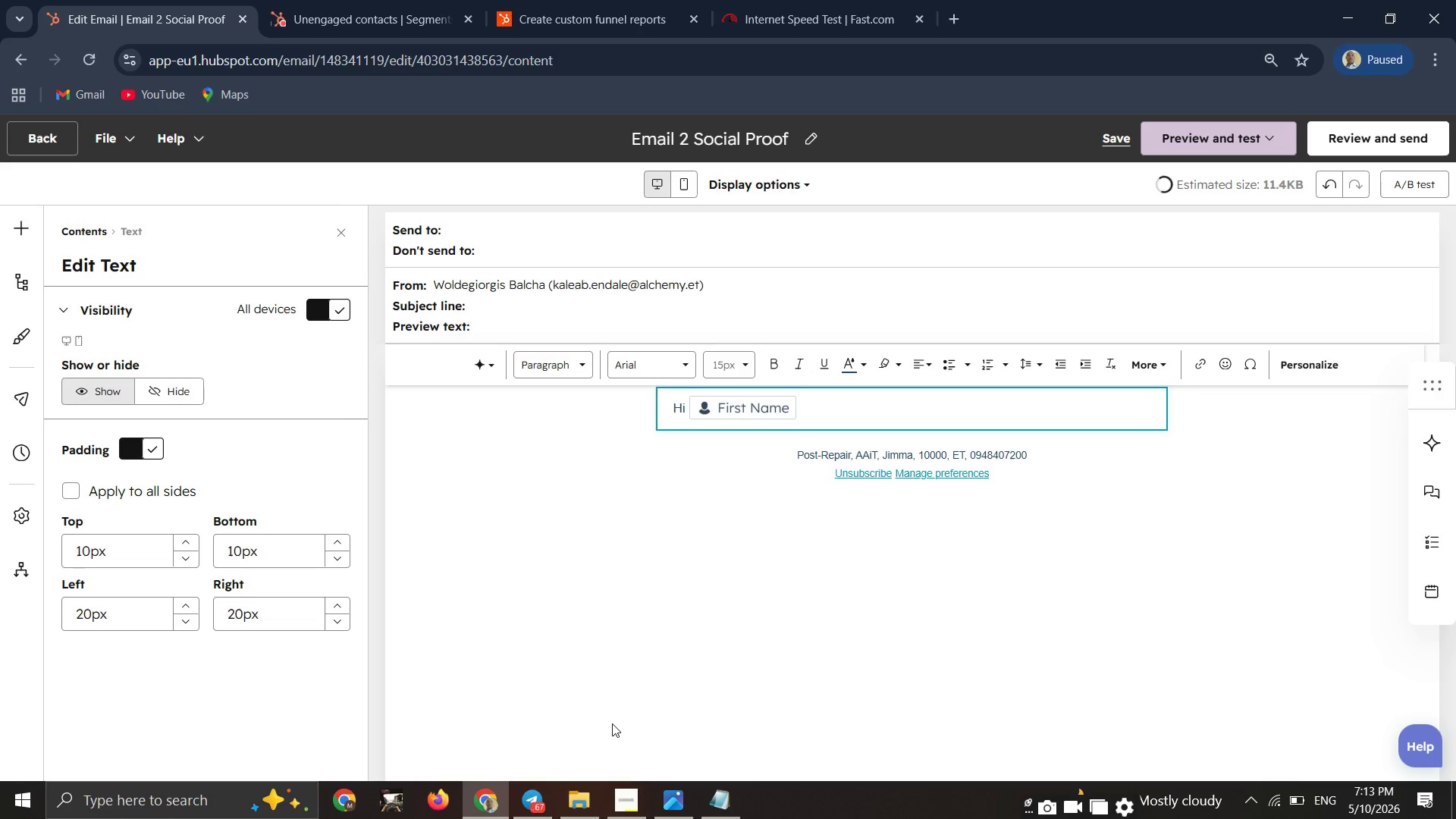 
key(Comma)
 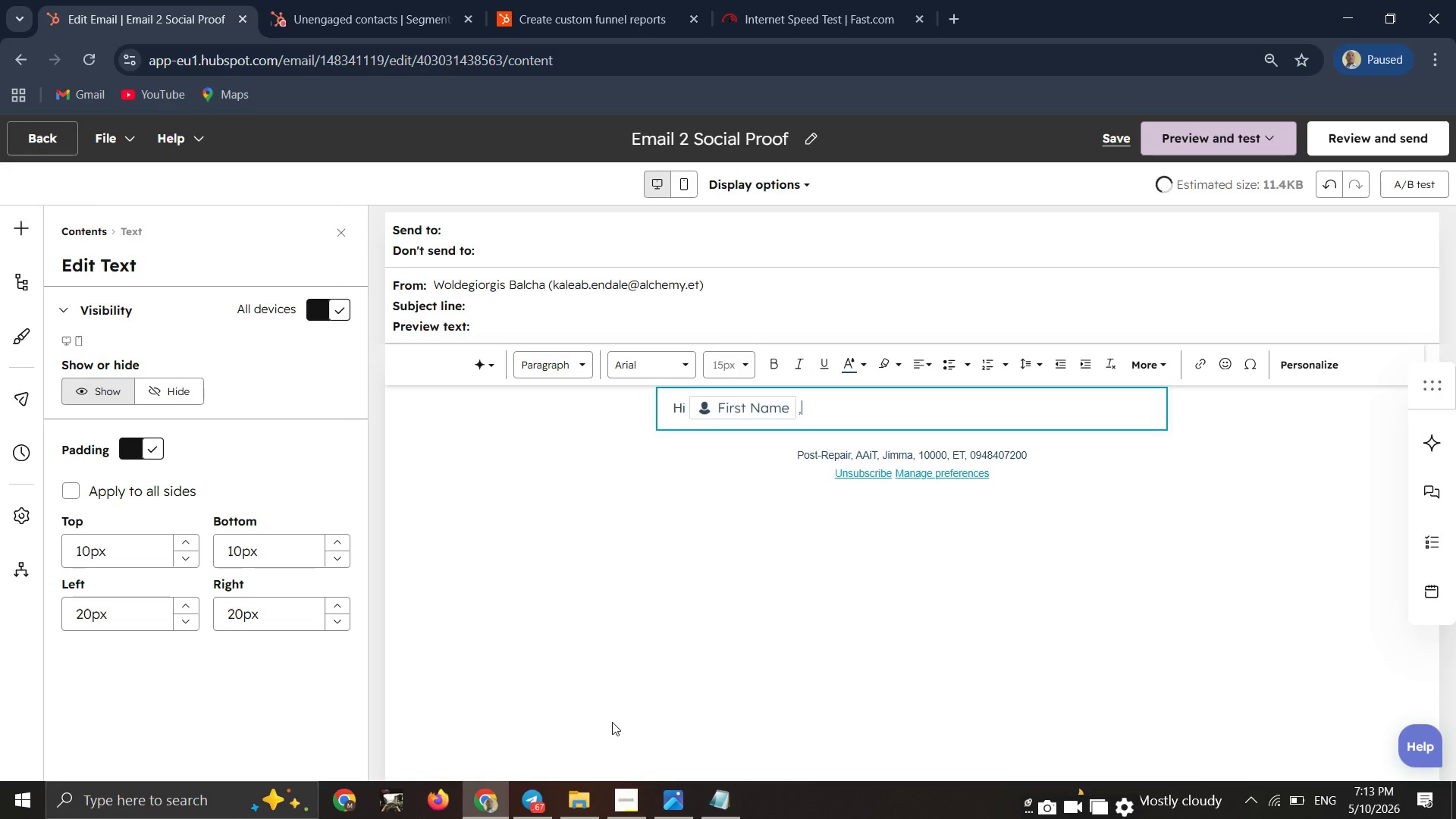 
key(Enter)
 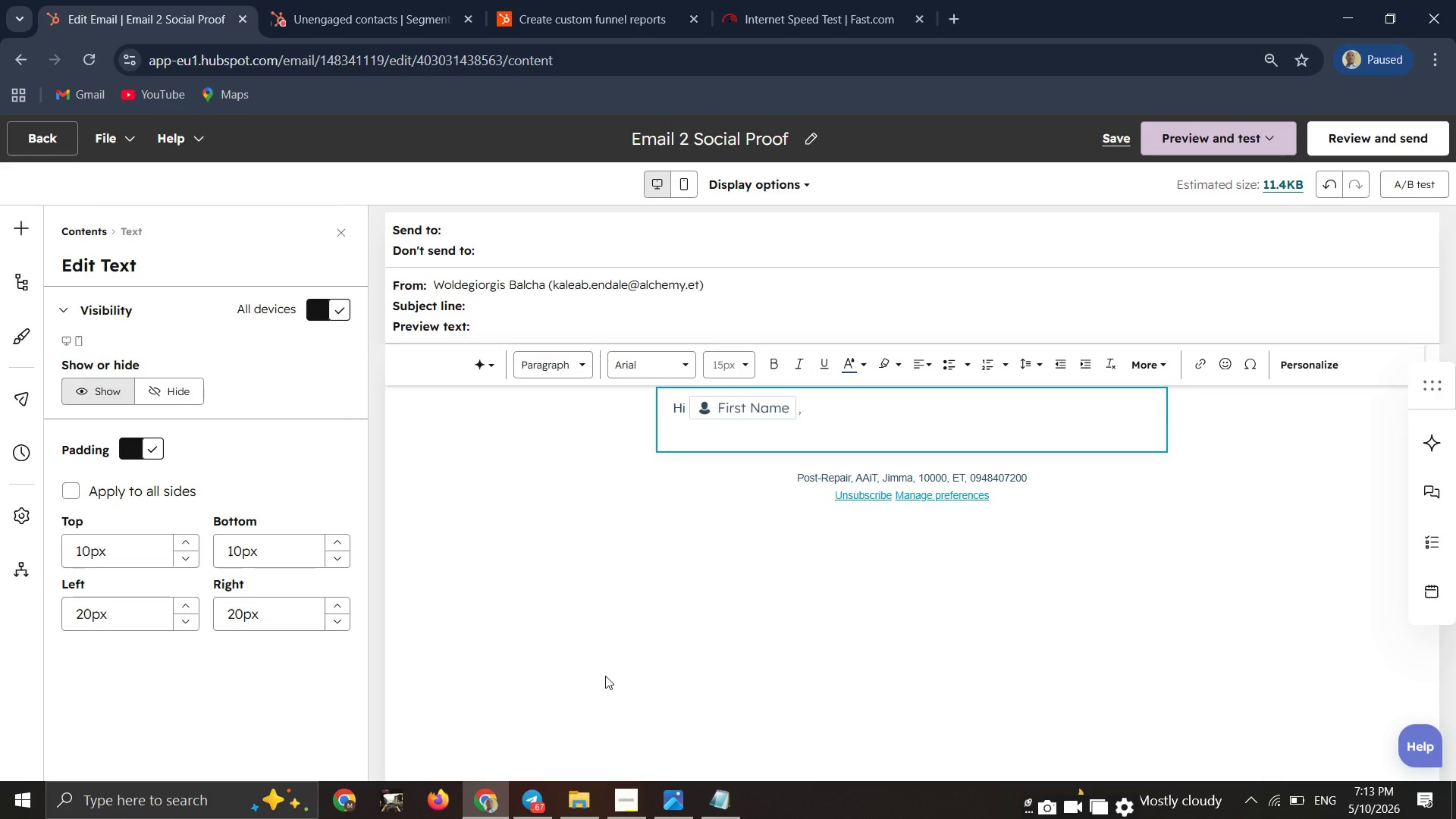 
type(Numbers are helpful)
 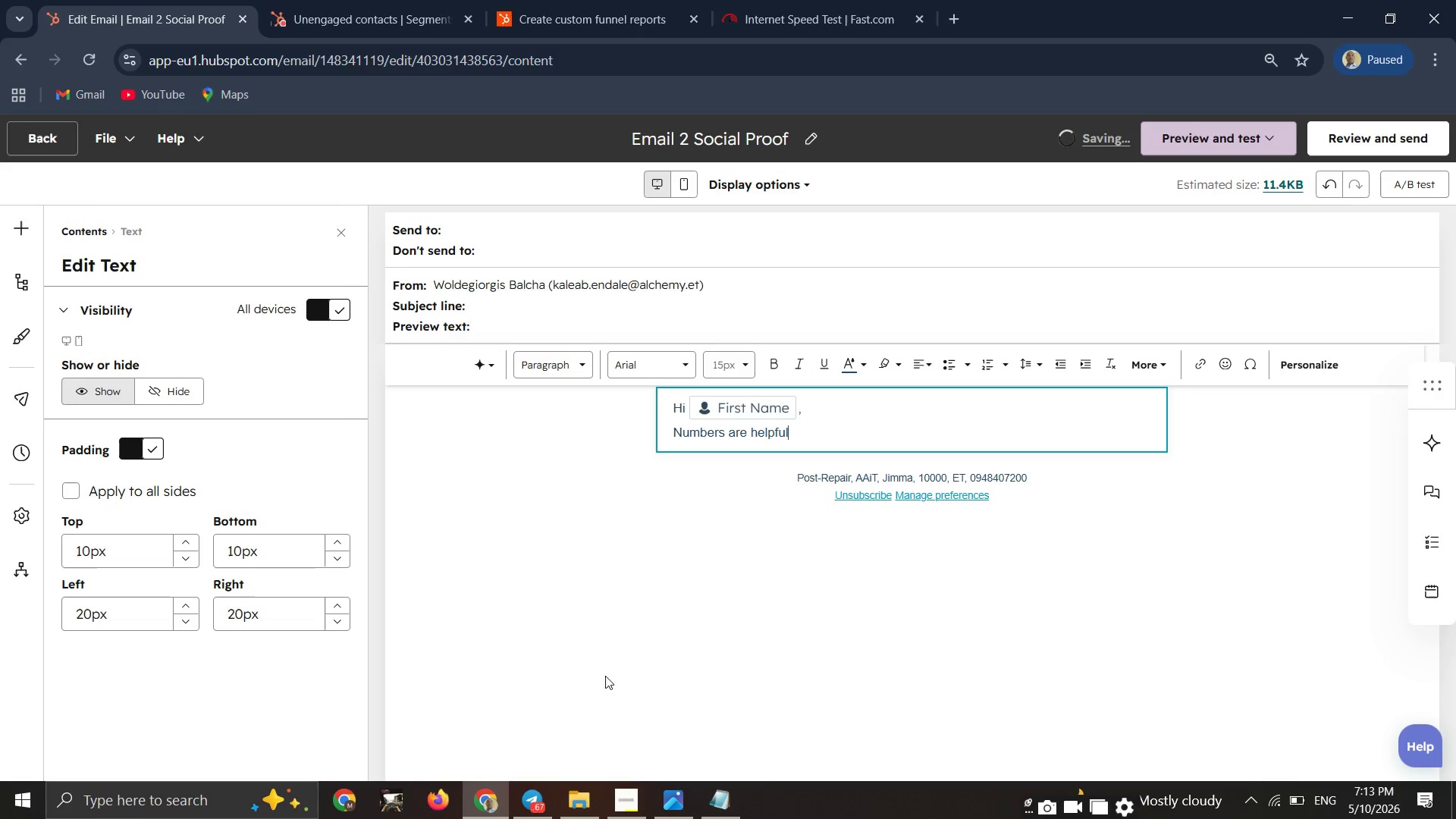 
type(, but results are better. We )
 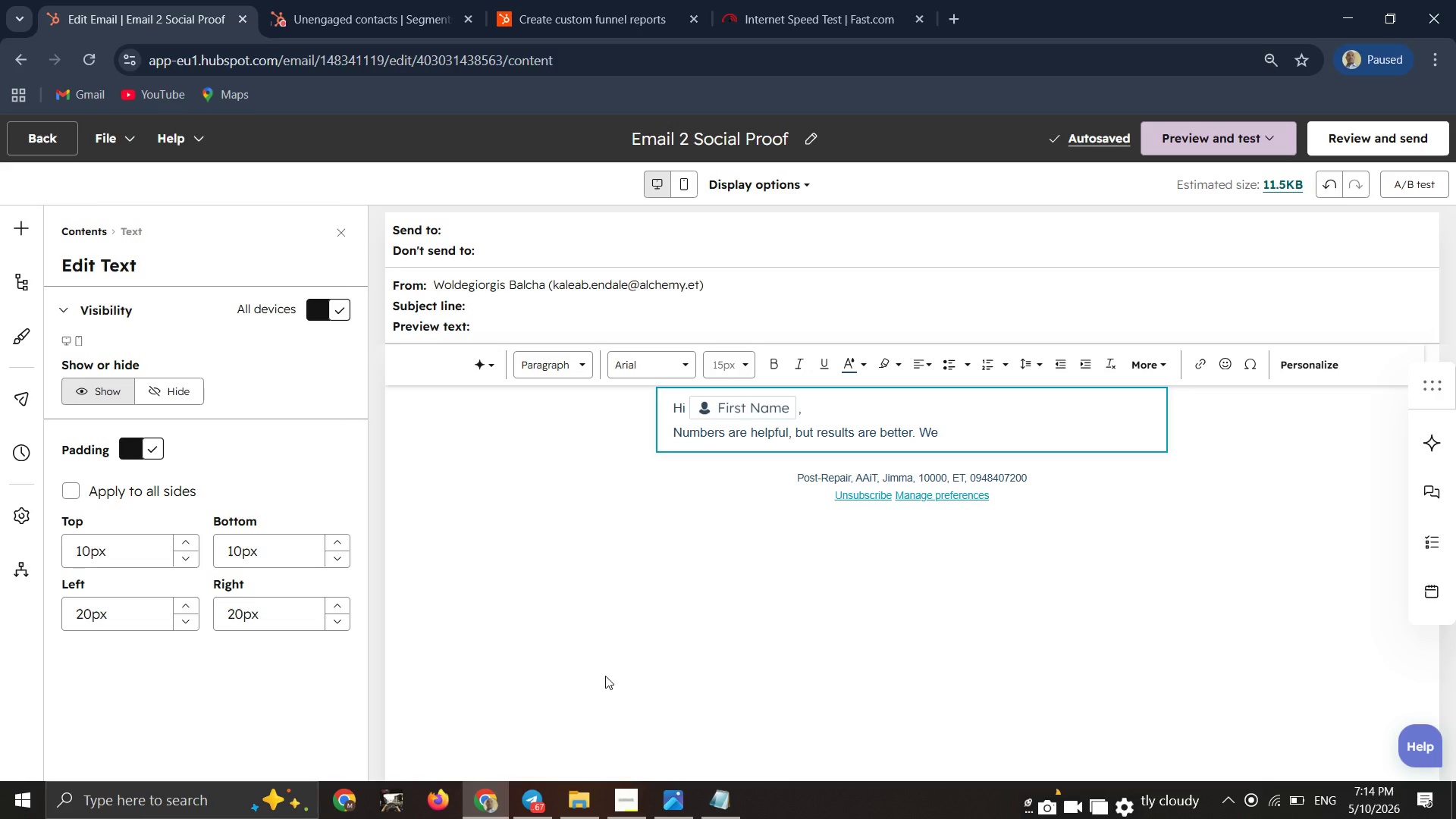 
wait(5.06)
 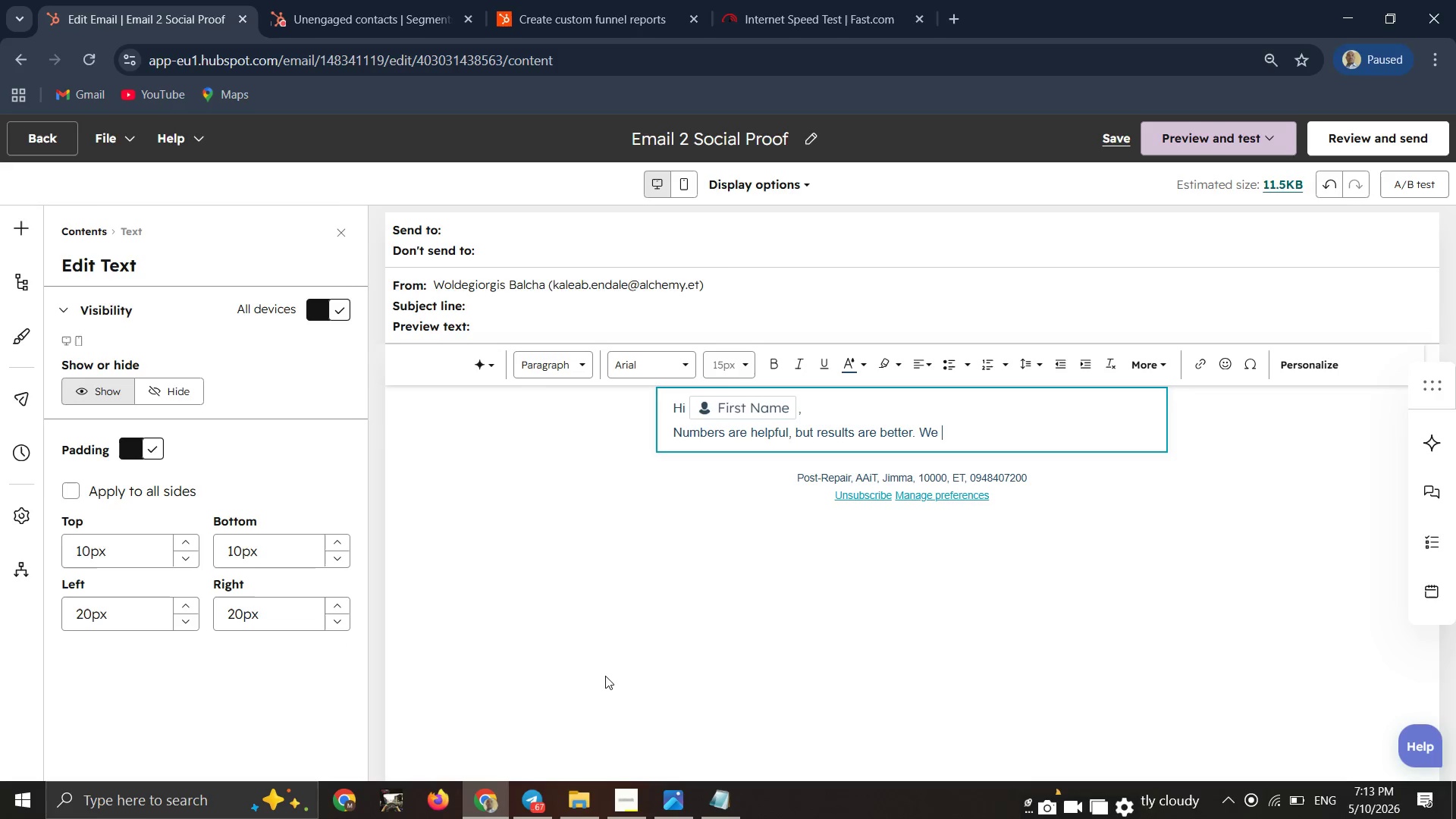 
type(recently worked with a homeowner nearby)
 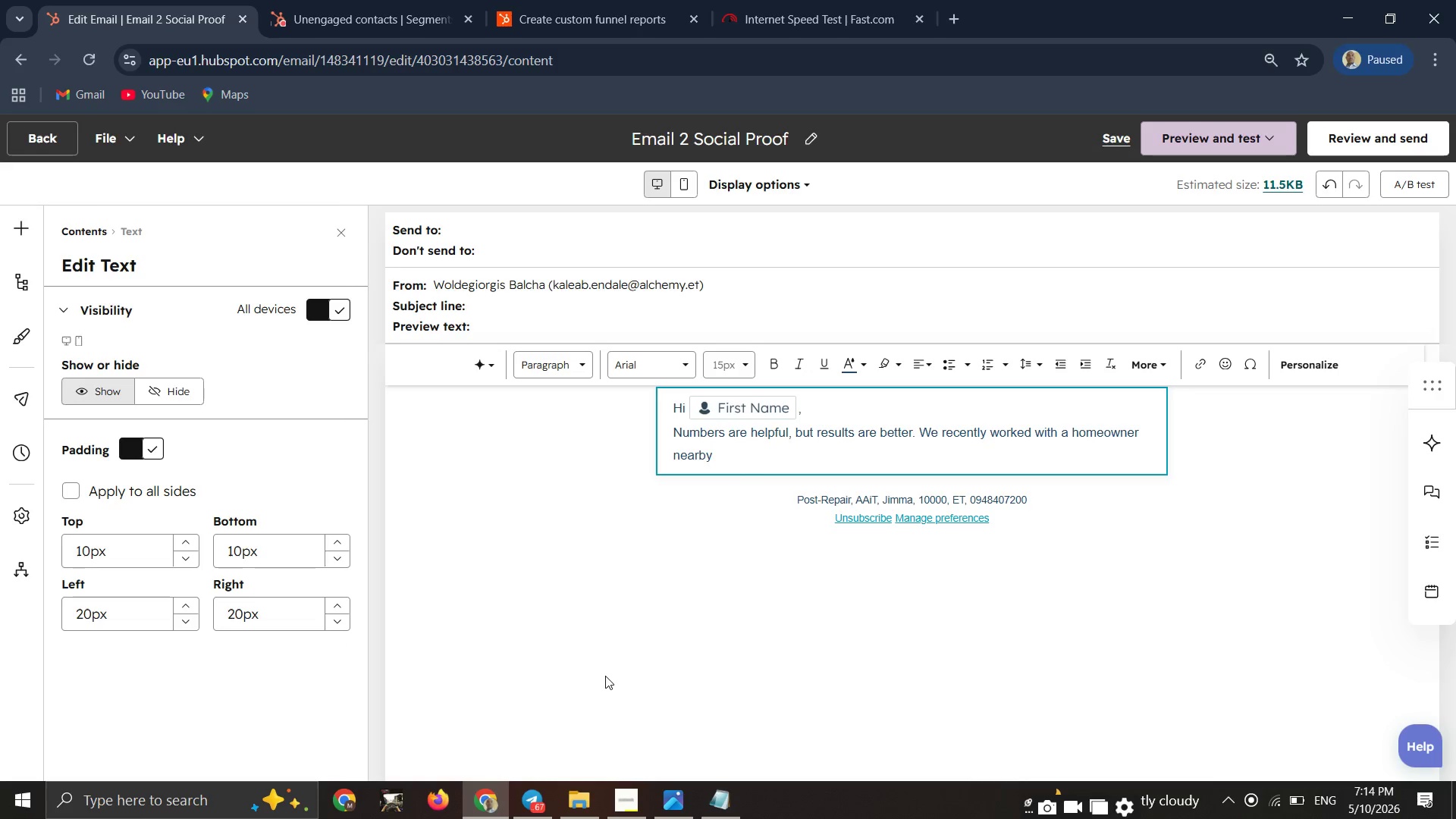 
wait(6.52)
 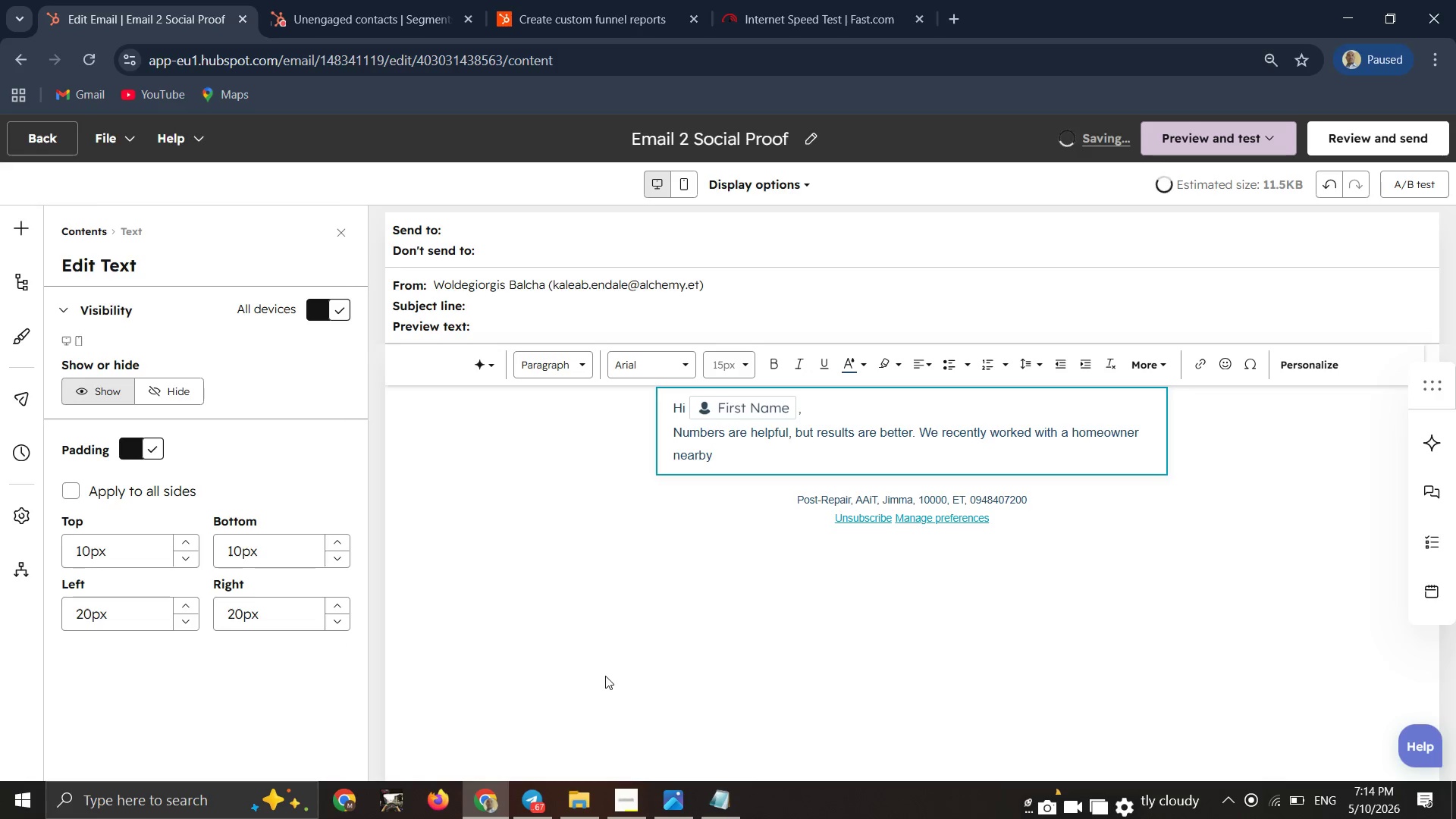 
type( who also had a )
key(Backspace)
type(n audit)
 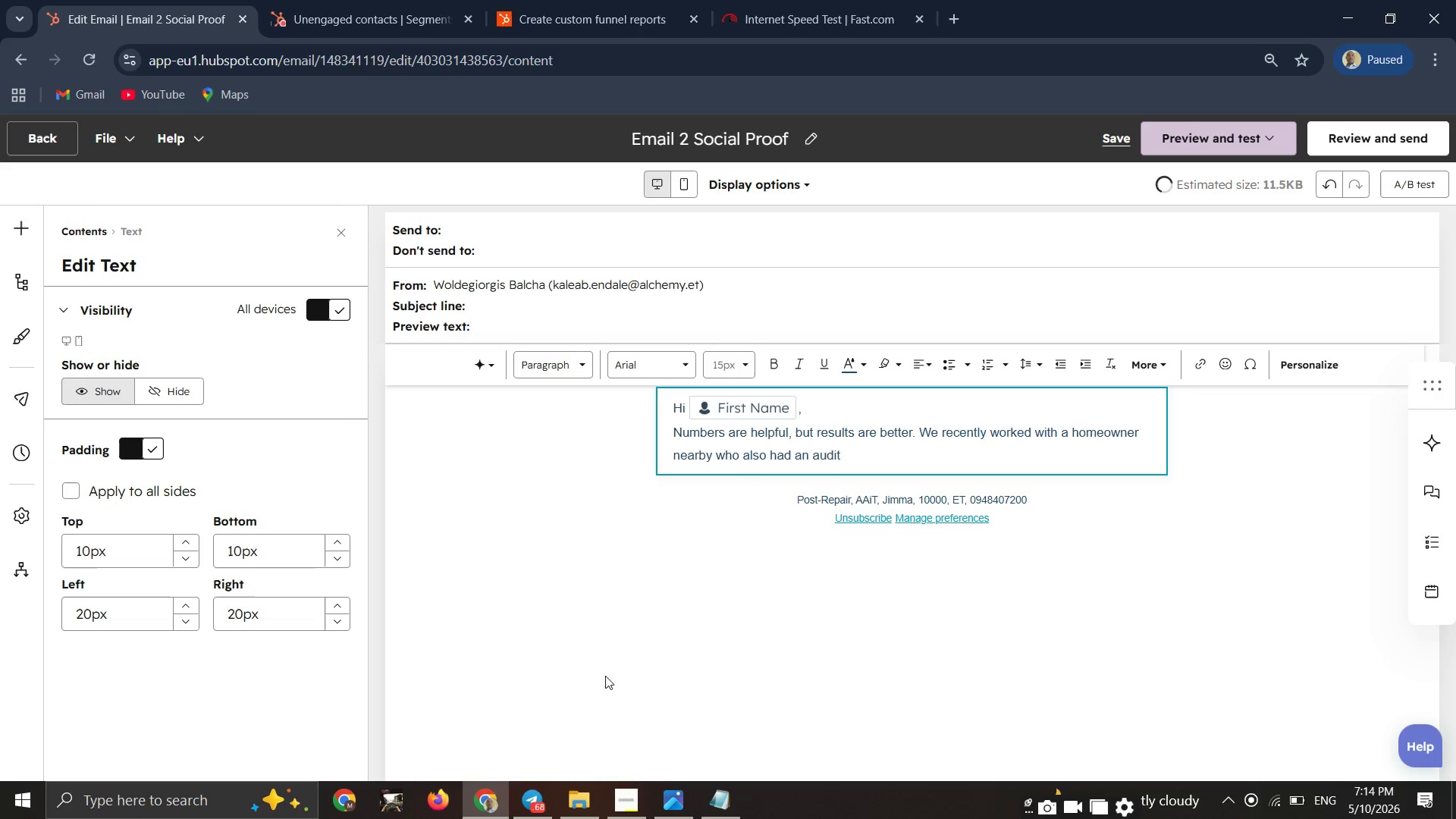 
key(Backspace)
key(Backspace)
key(Backspace)
key(Backspace)
key(Backspace)
type(Audt)
key(Backspace)
key(Backspace)
type(it s)
key(Backspace)
type(Score in the )
 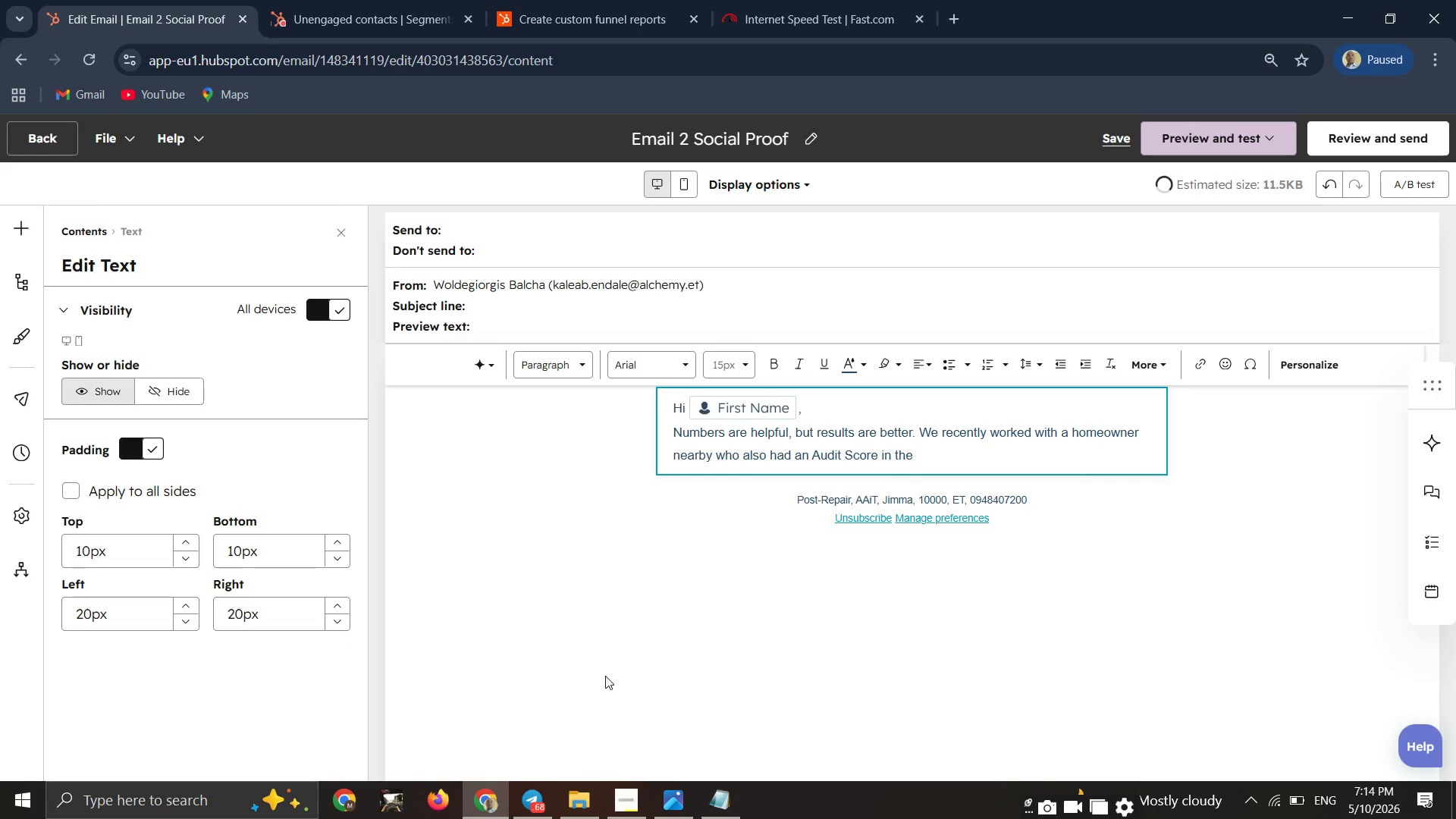 
left_click([1311, 364])
 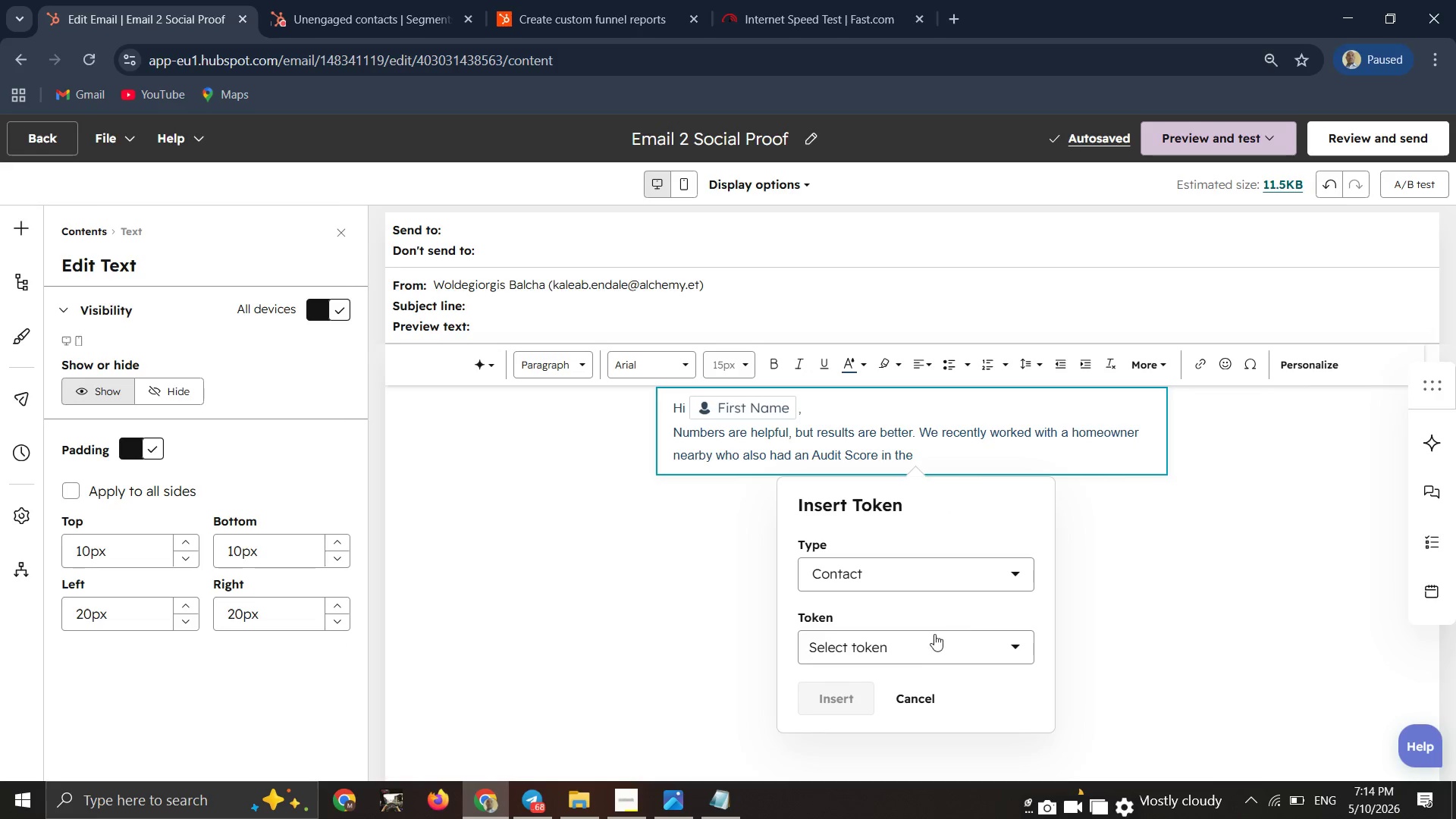 
left_click([921, 646])
 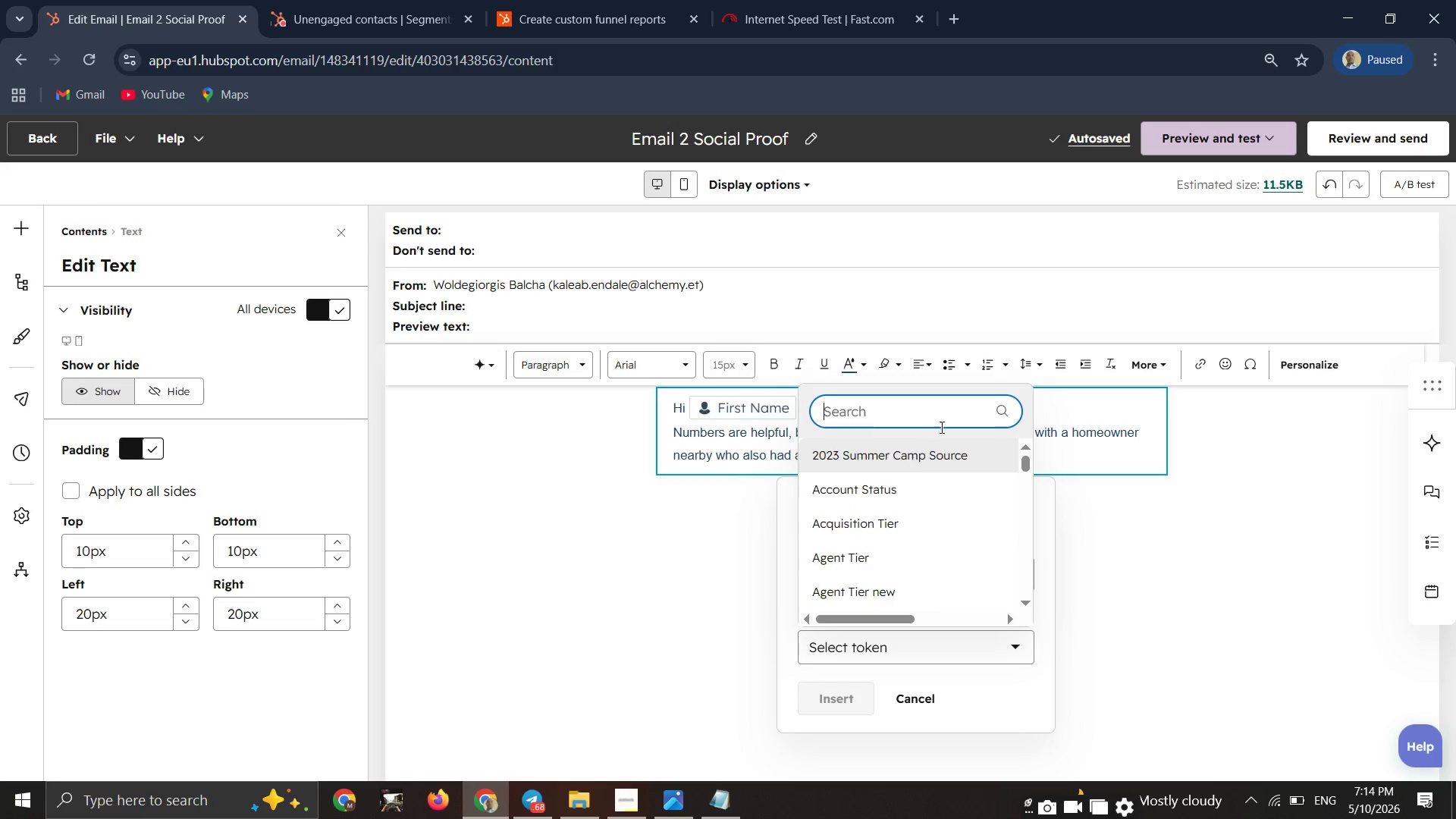 
double_click([952, 408])
 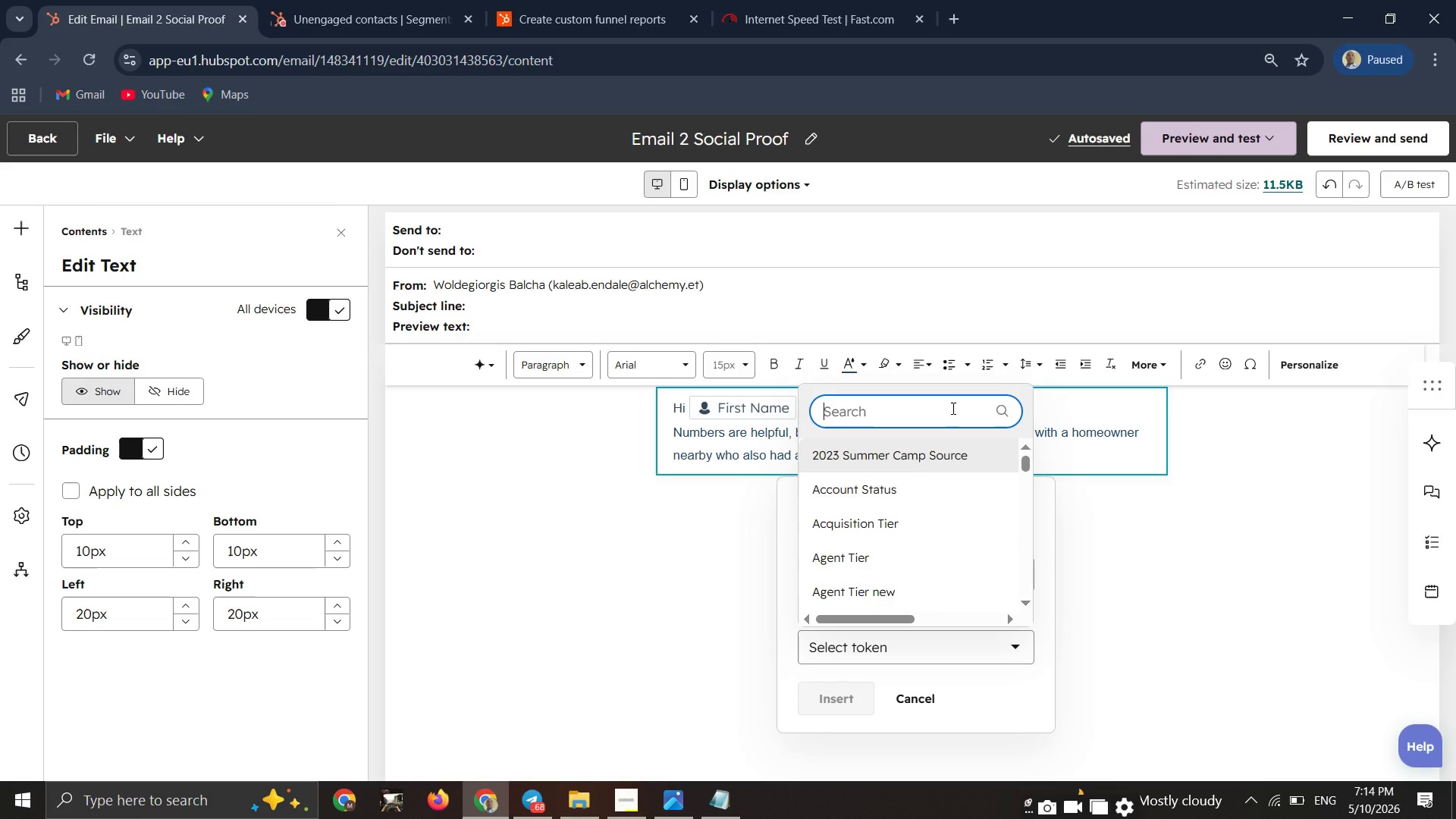 
type(audit)
 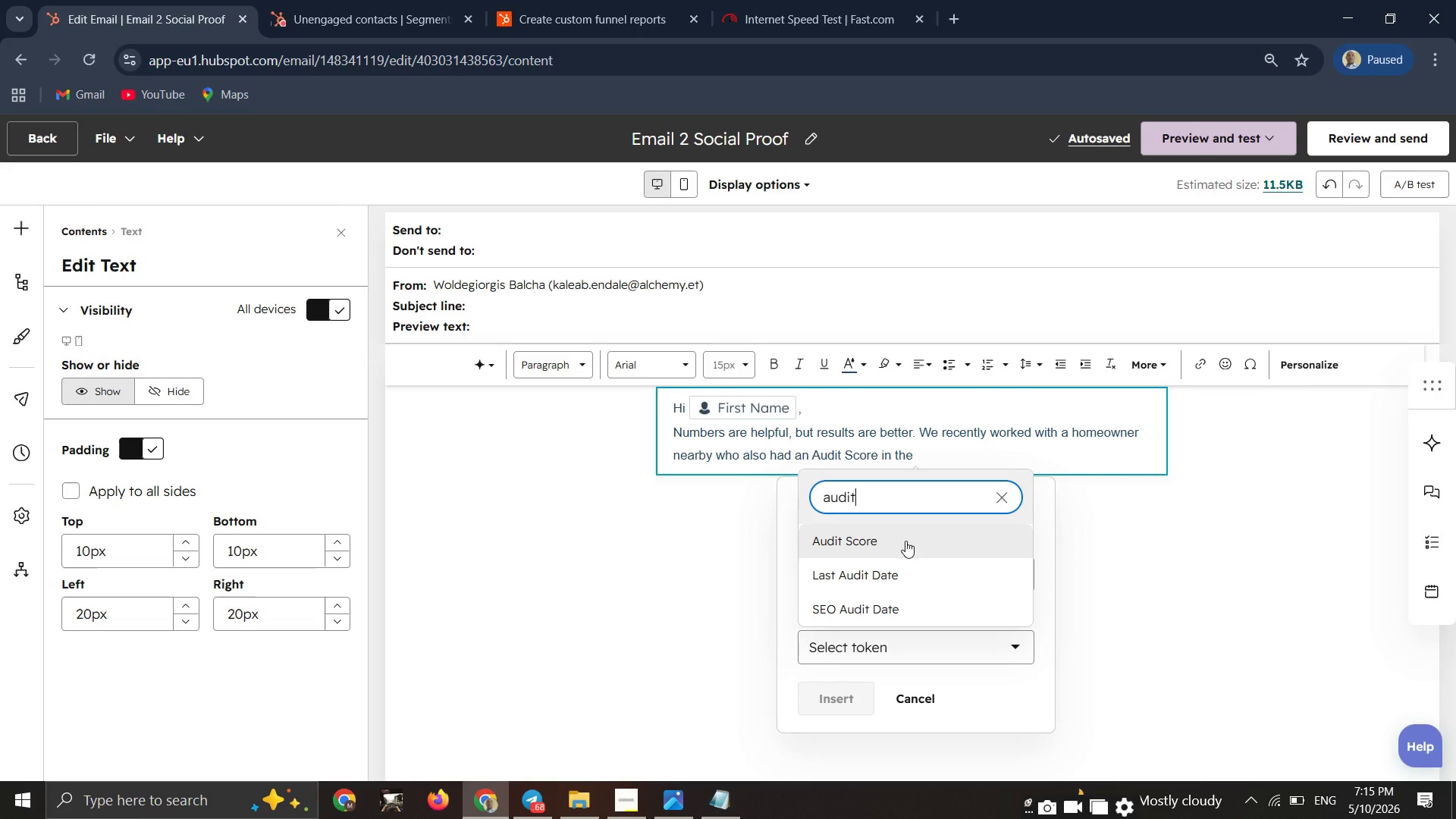 
double_click([905, 541])
 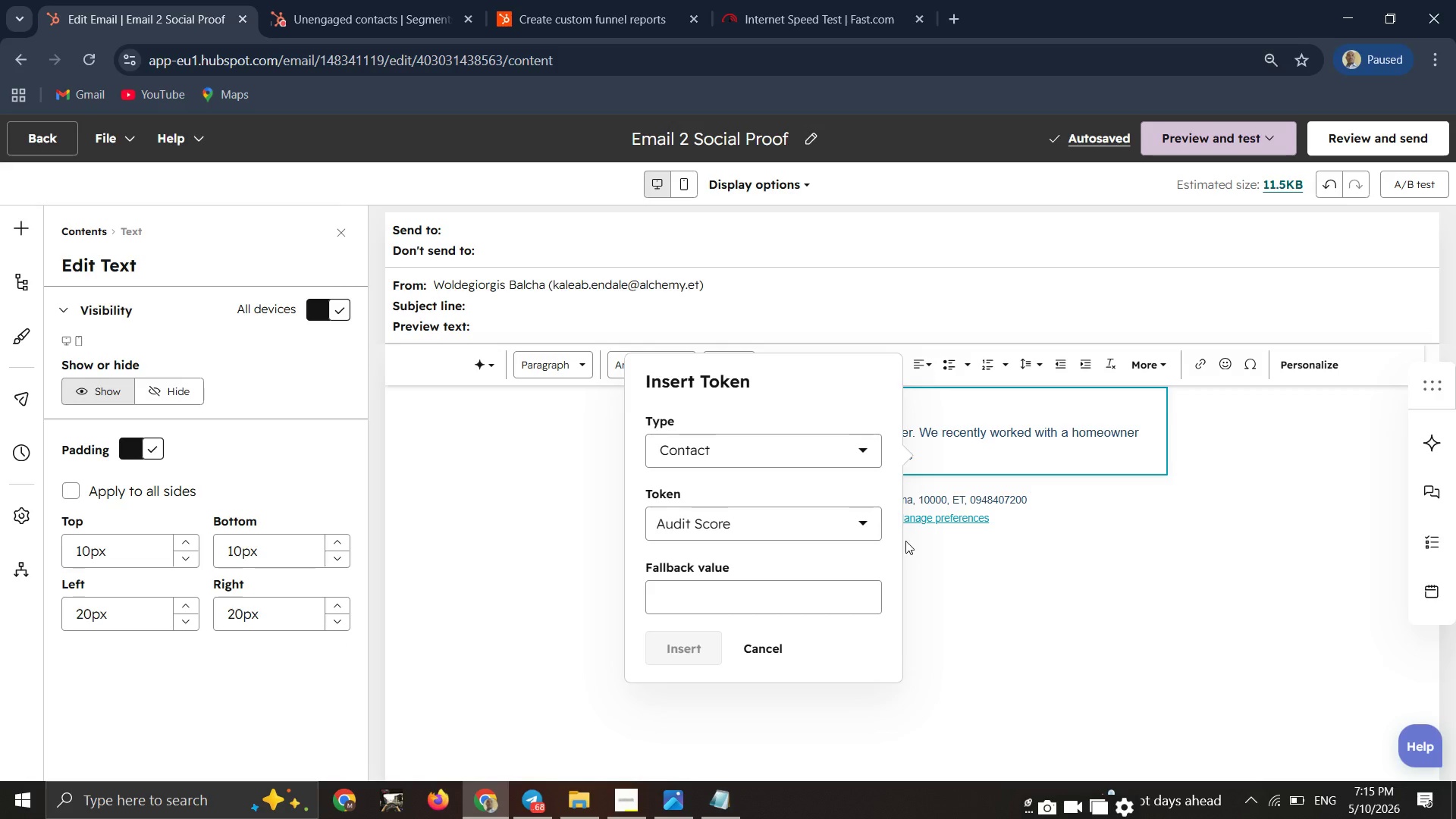 
double_click([796, 595])
 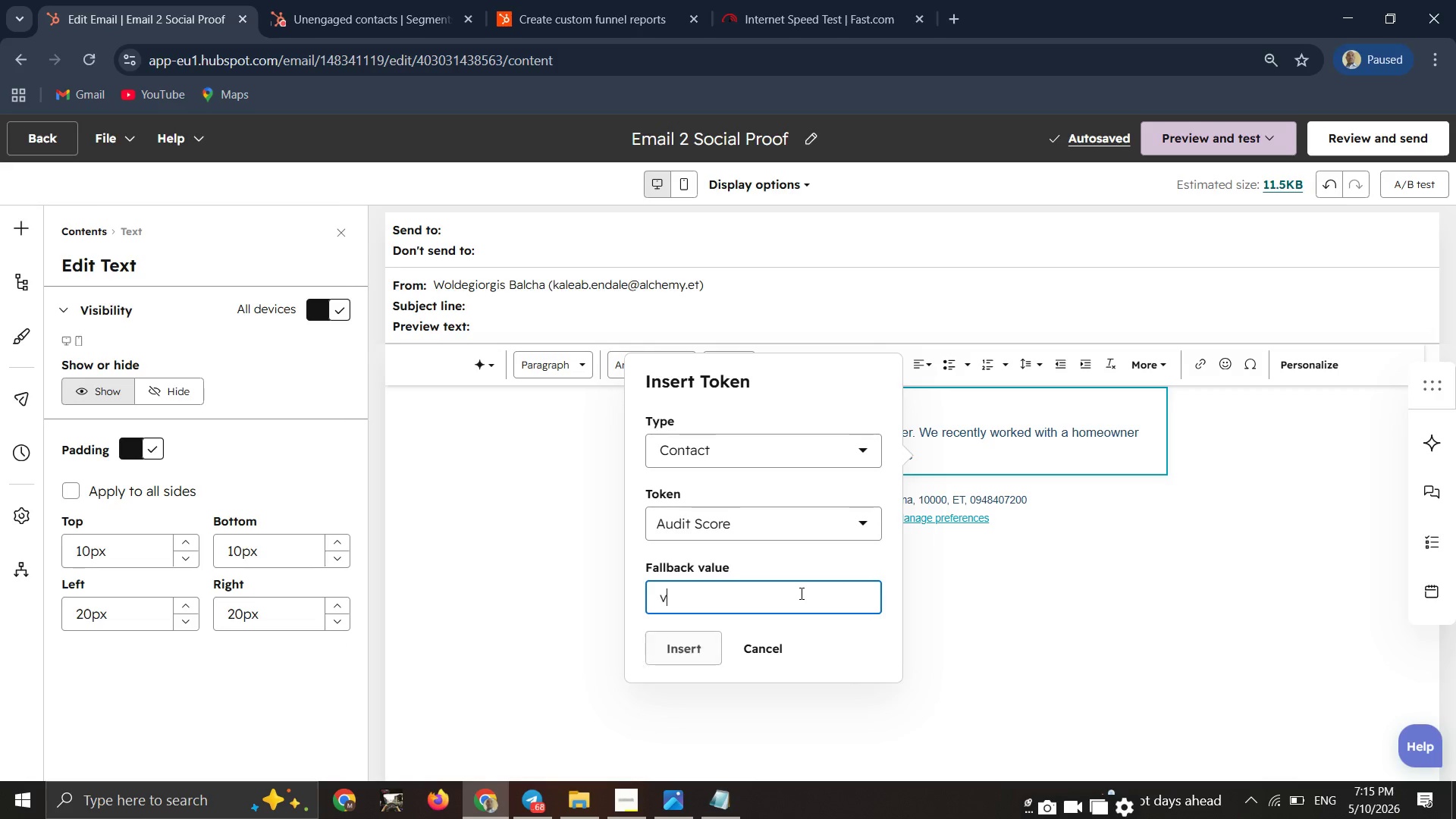 
key(V)
 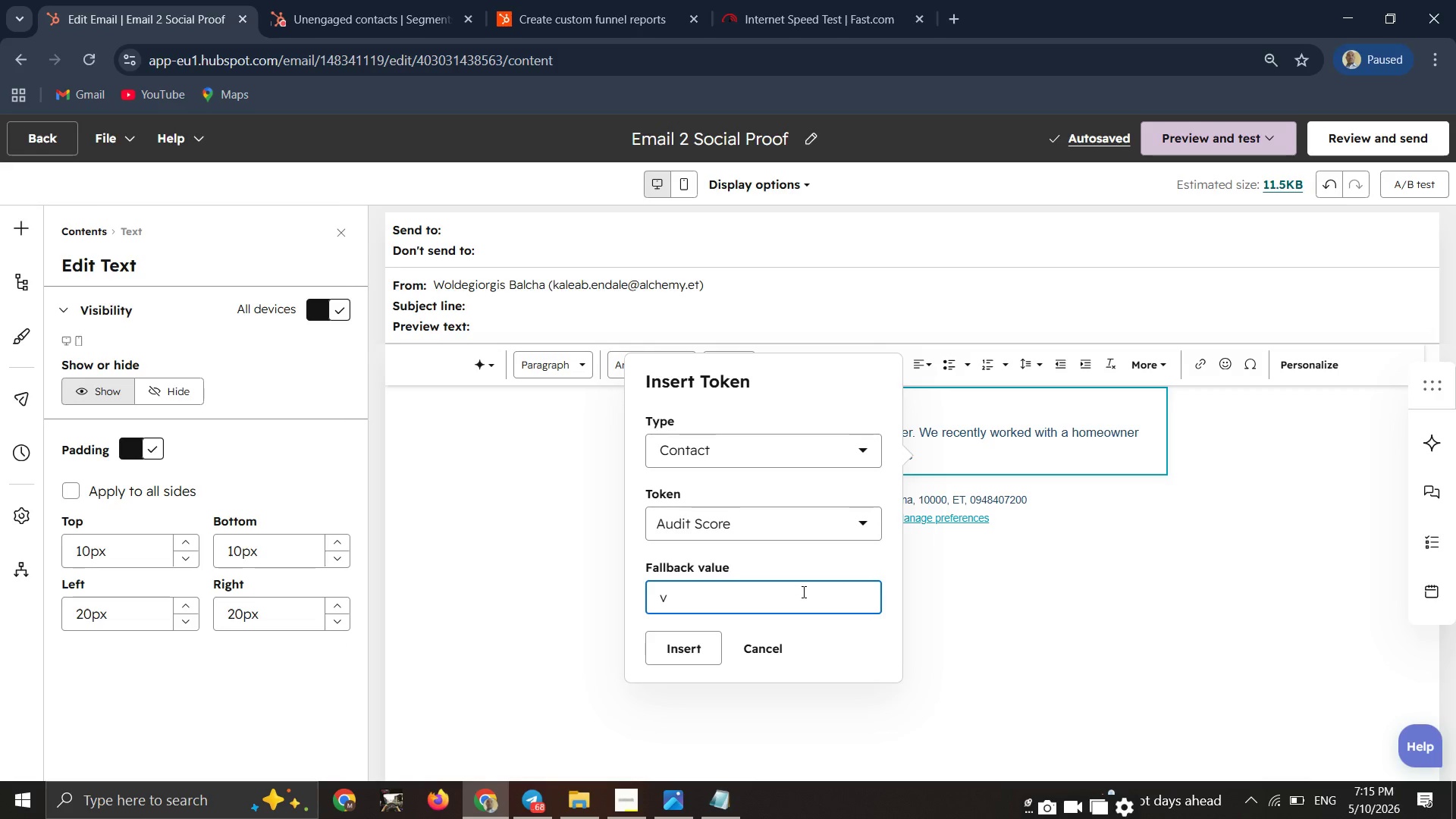 
key(Backspace)
 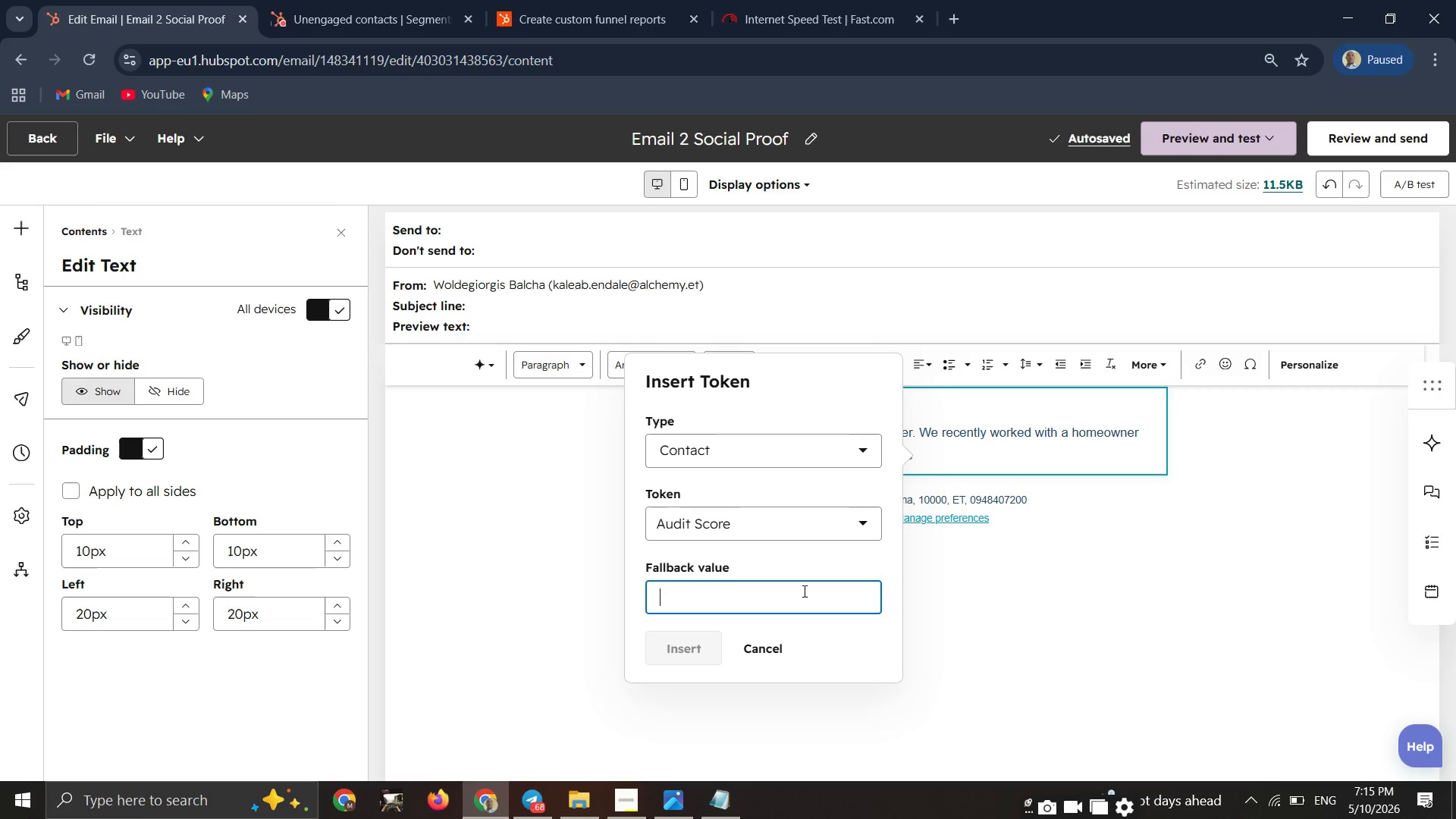 
key(Space)
 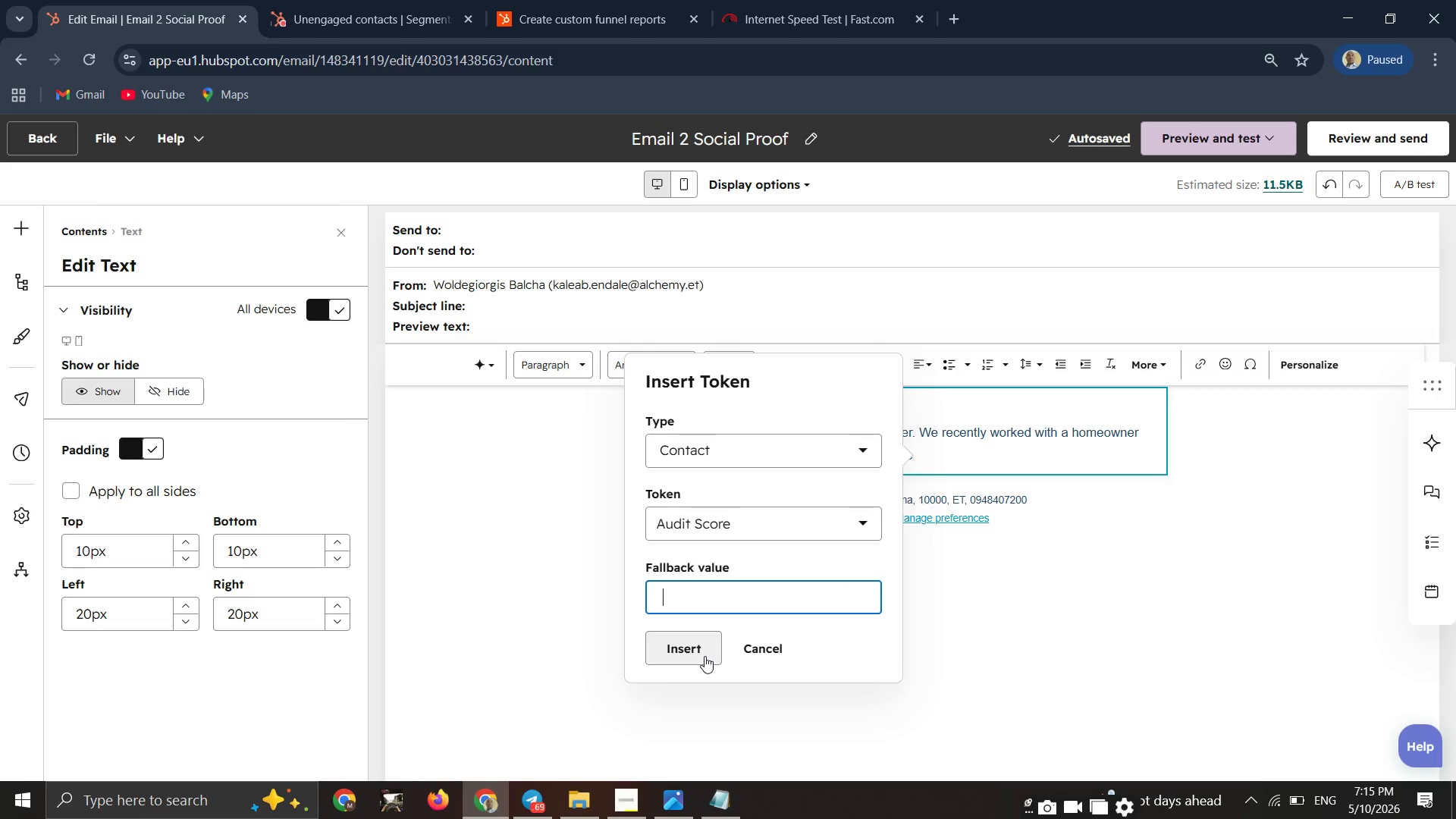 
left_click([704, 656])
 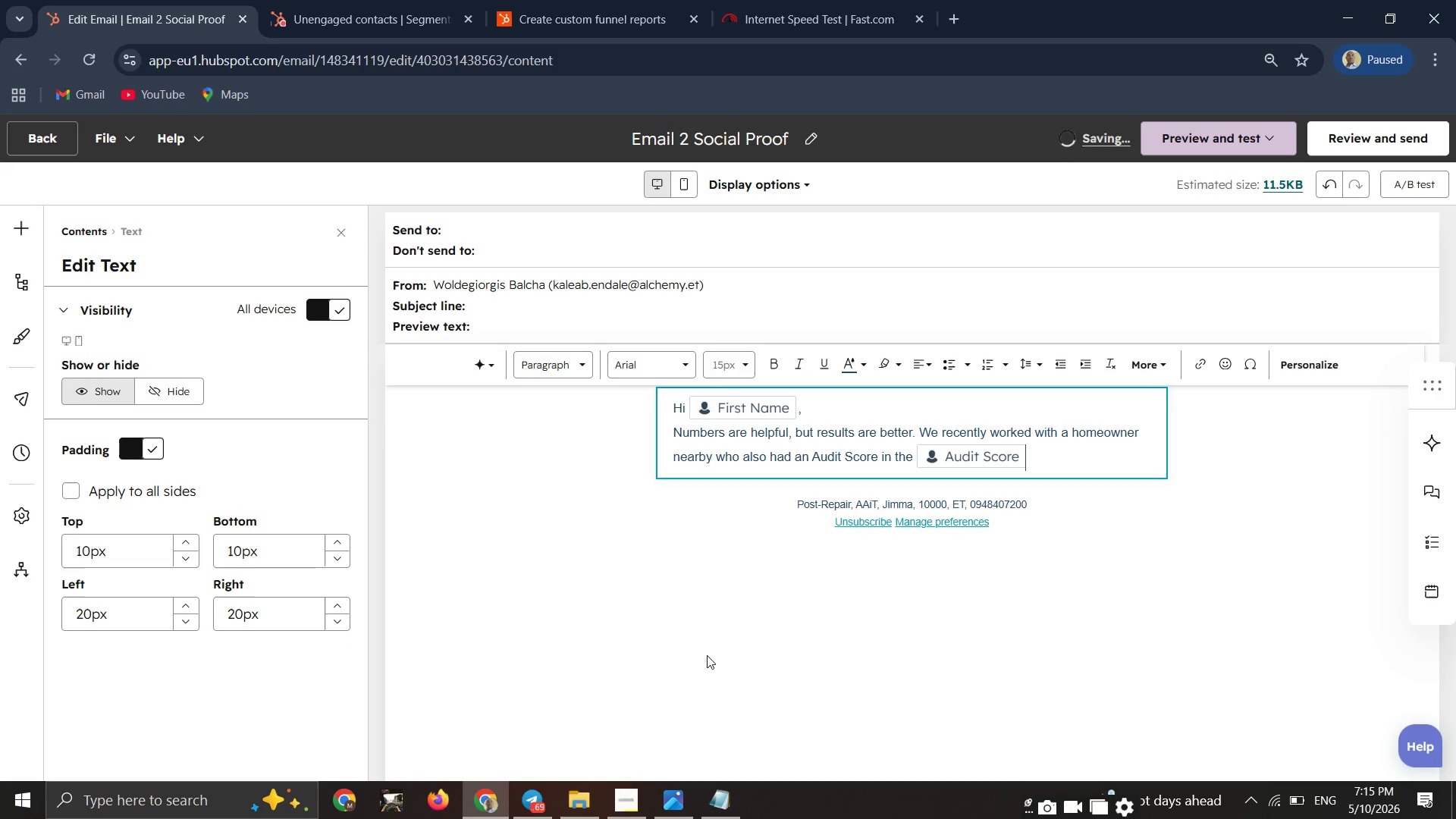 
type( range. By intializing )
 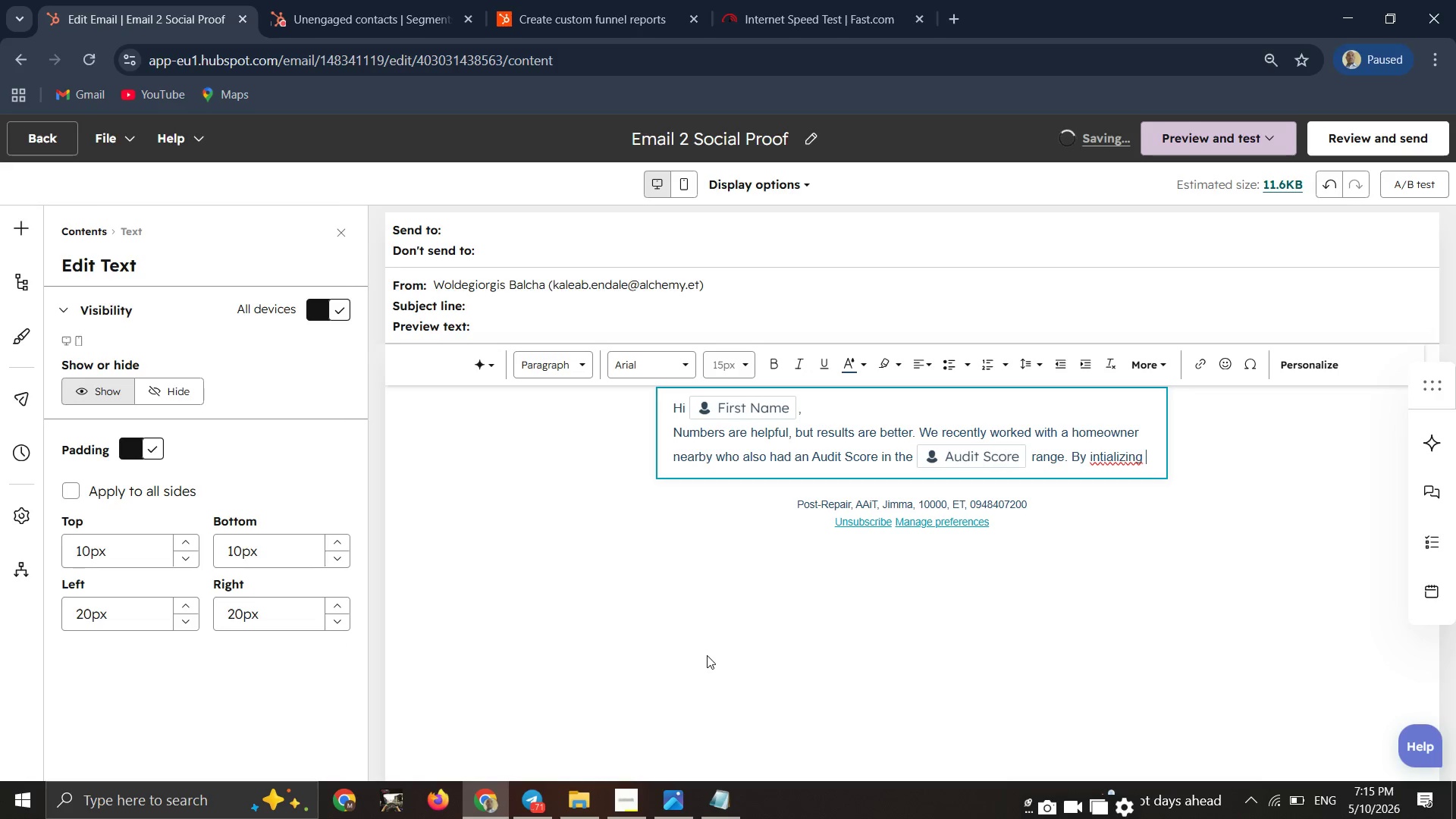 
wait(6.02)
 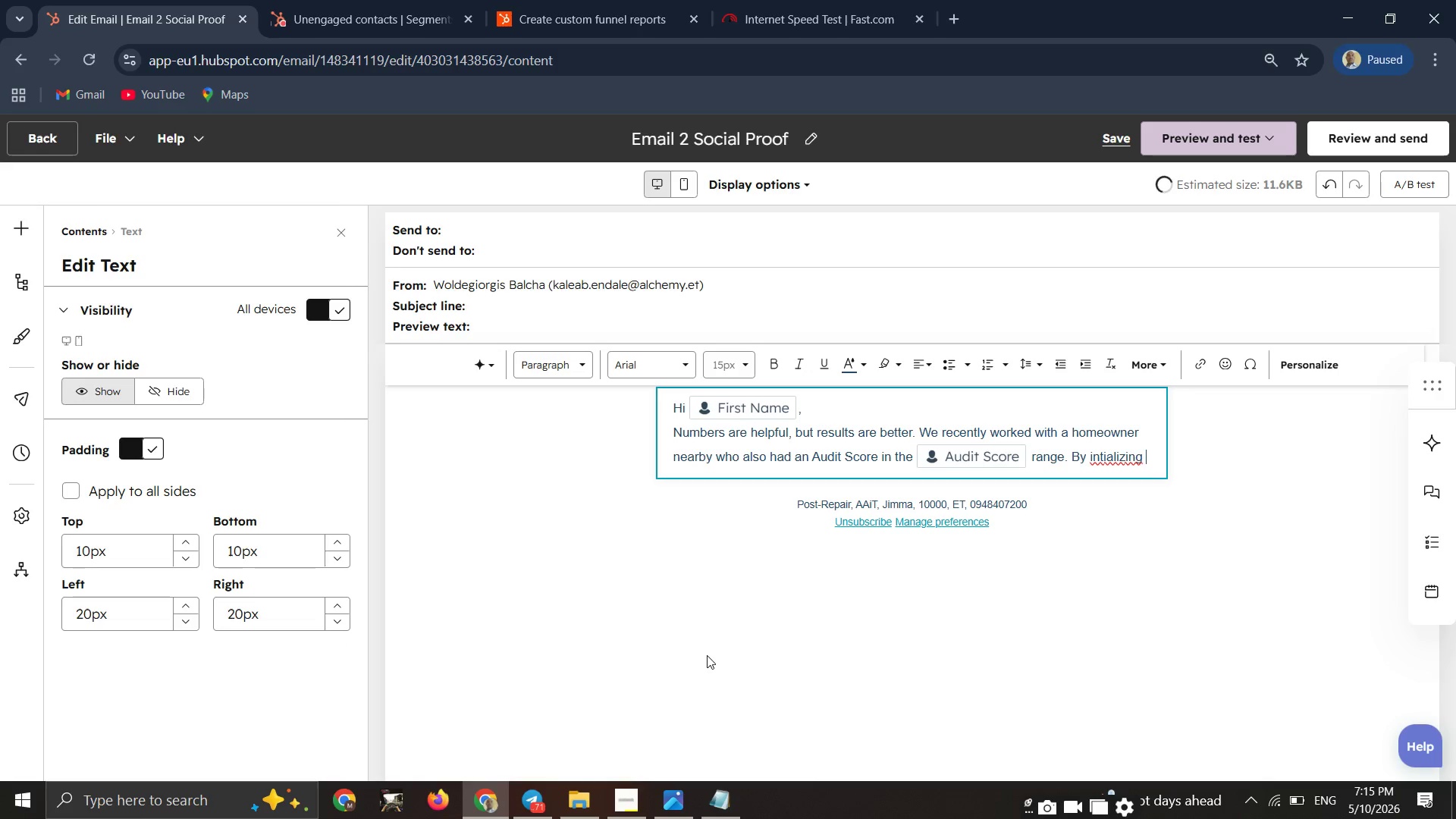 
type( a custom solar)
 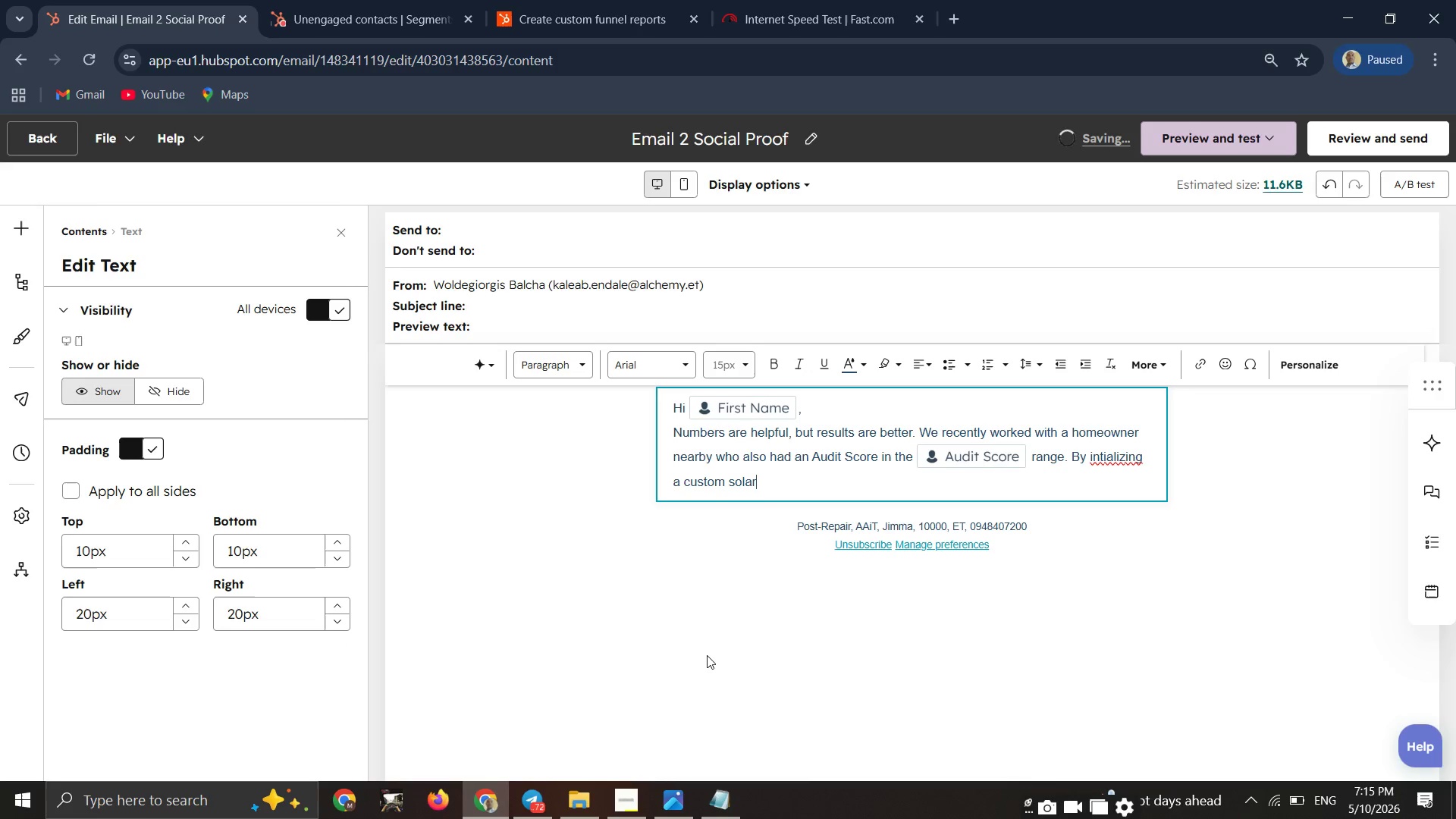 
wait(6.05)
 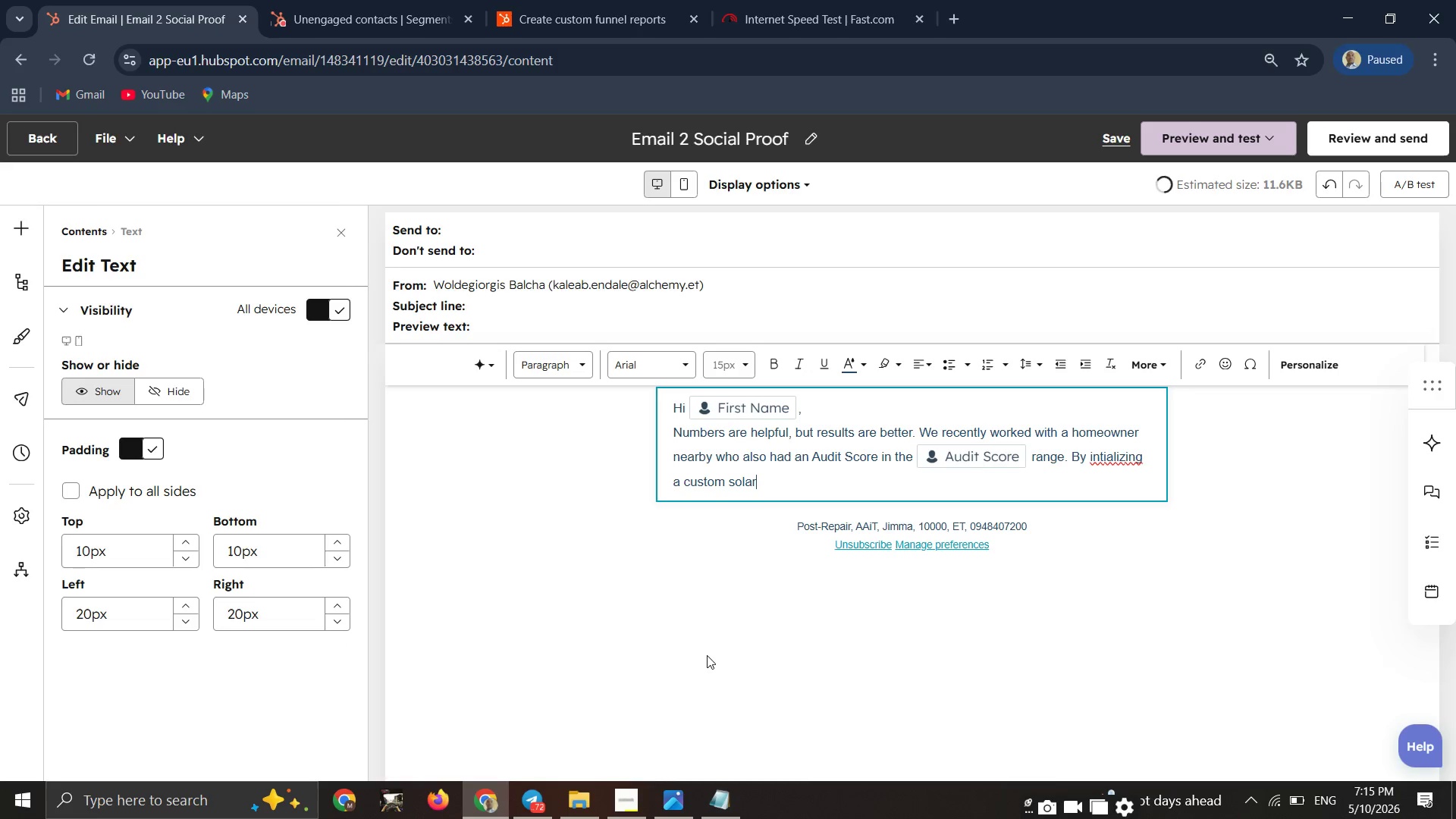 
type( array tail)
 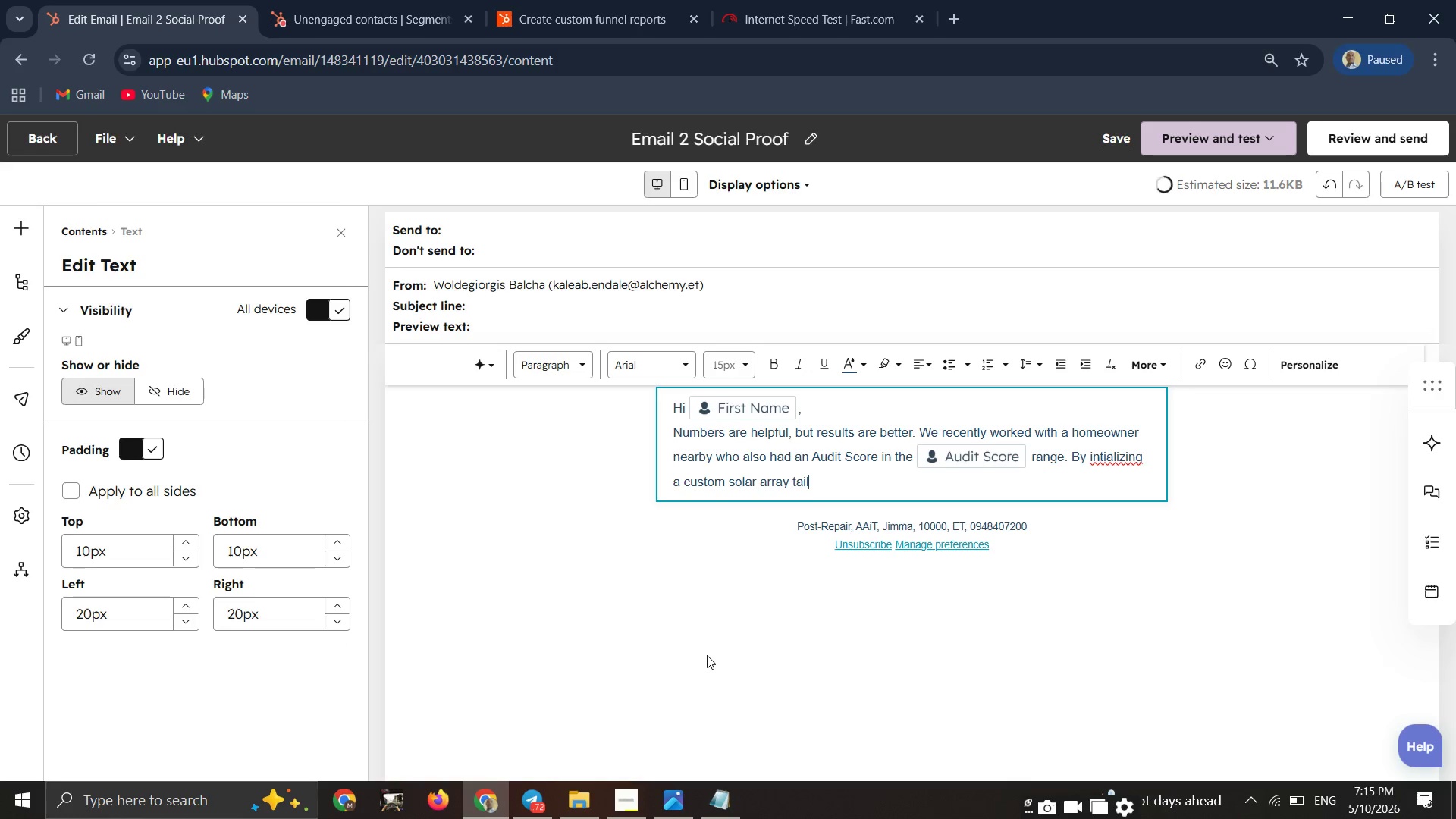 
type(ored to their)
 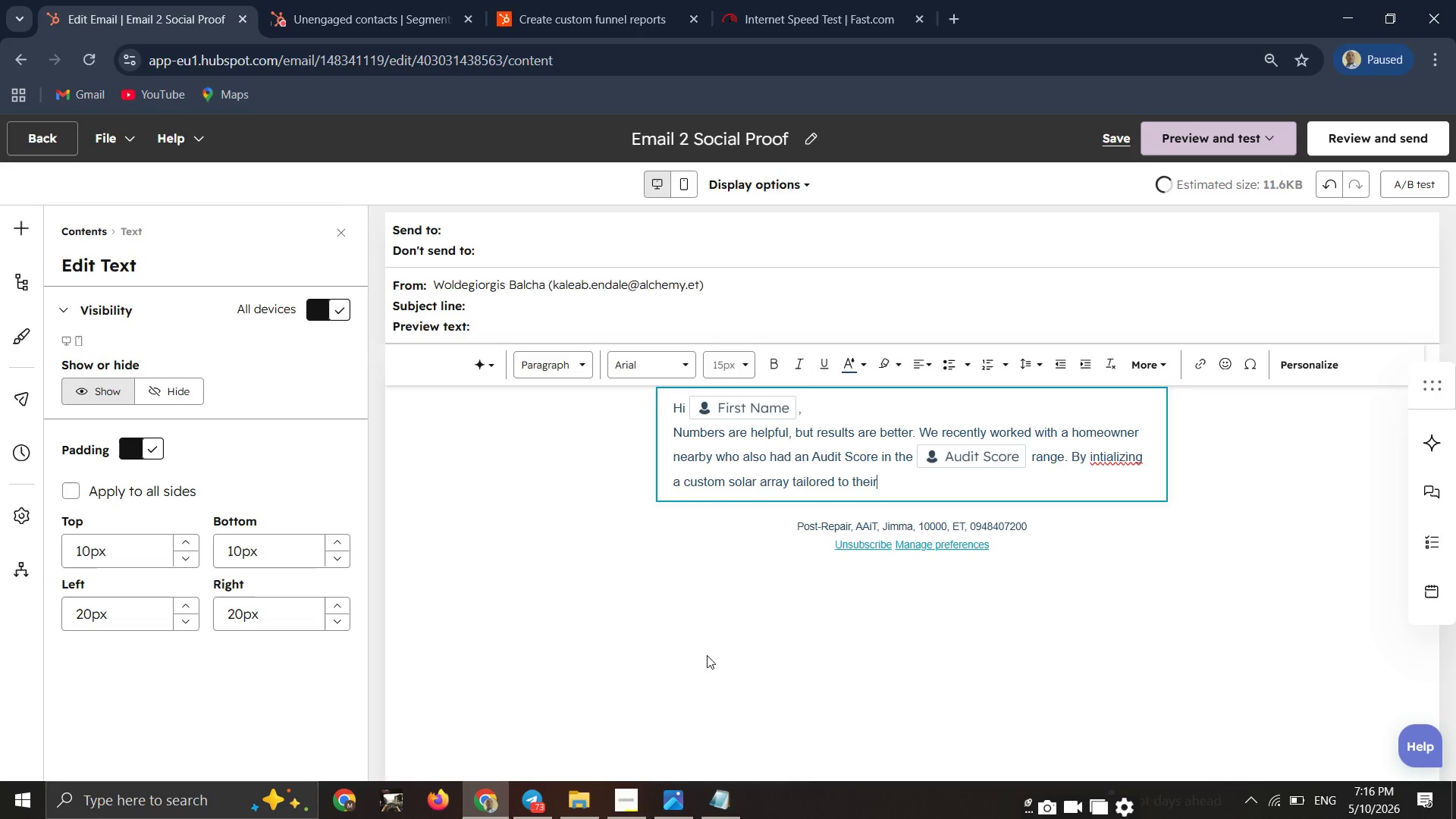 
type( specfic )
 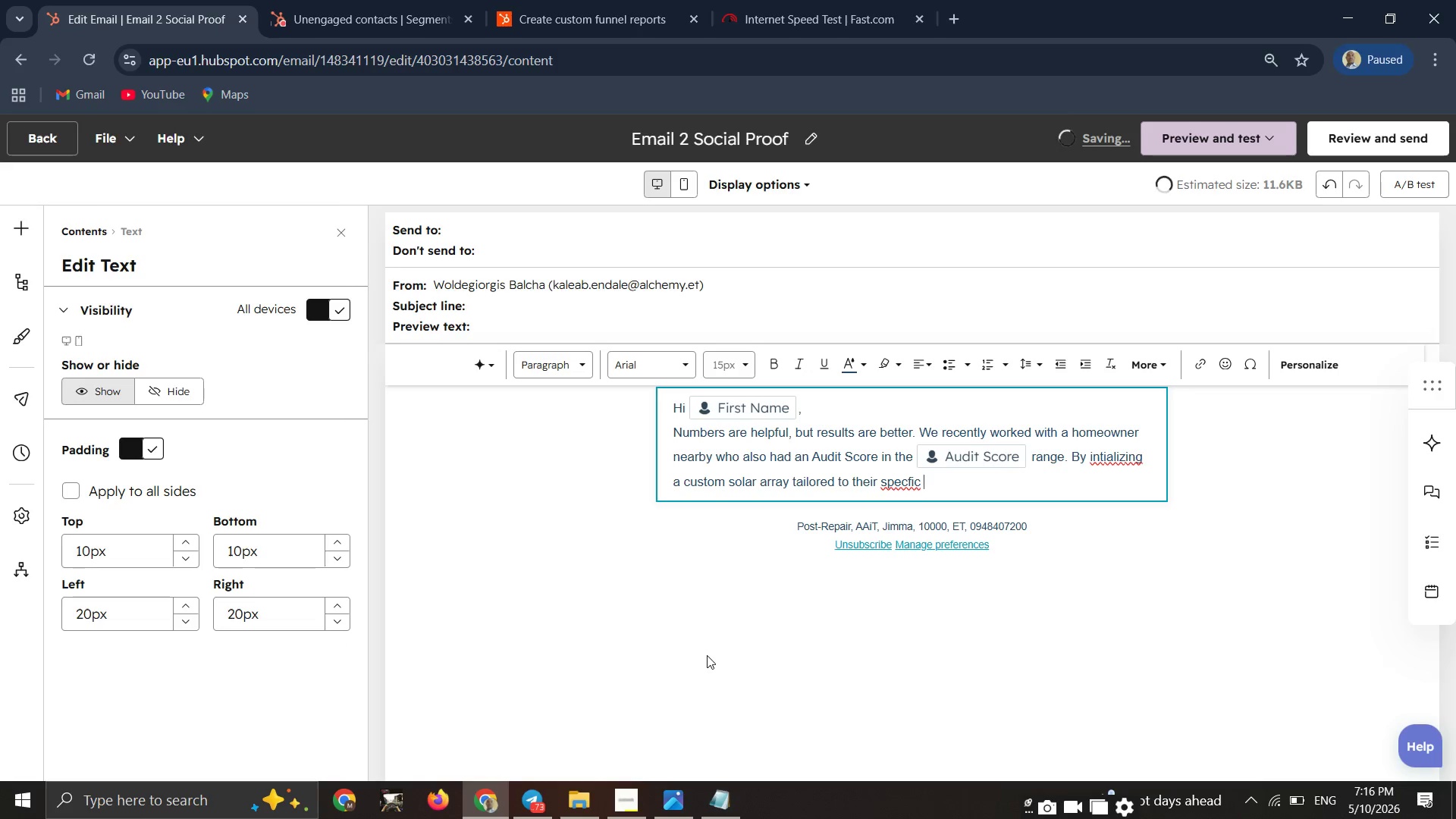 
wait(5.64)
 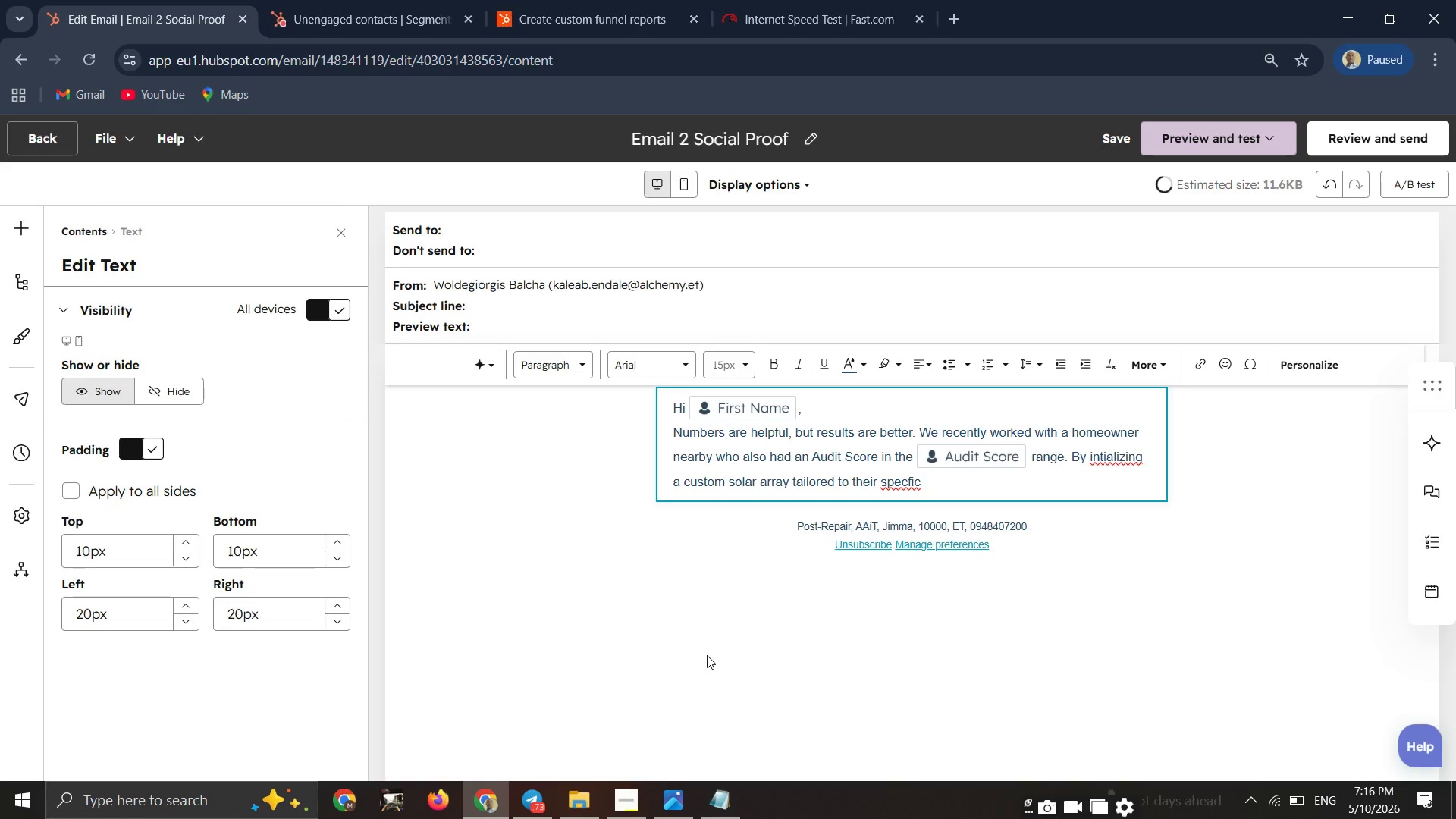 
type(eb)
key(Backspace)
type(nergy)
 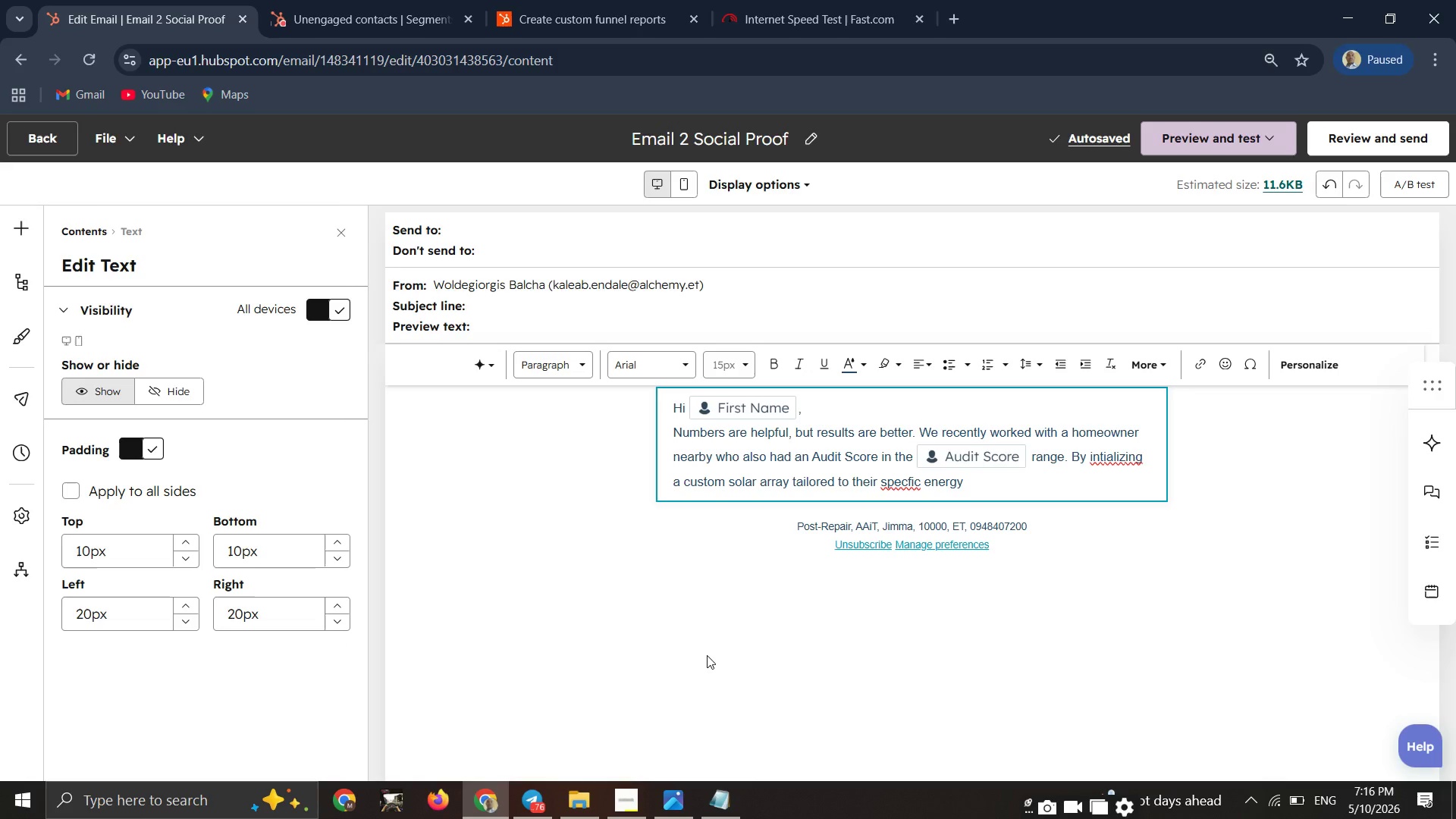 
wait(41.7)
 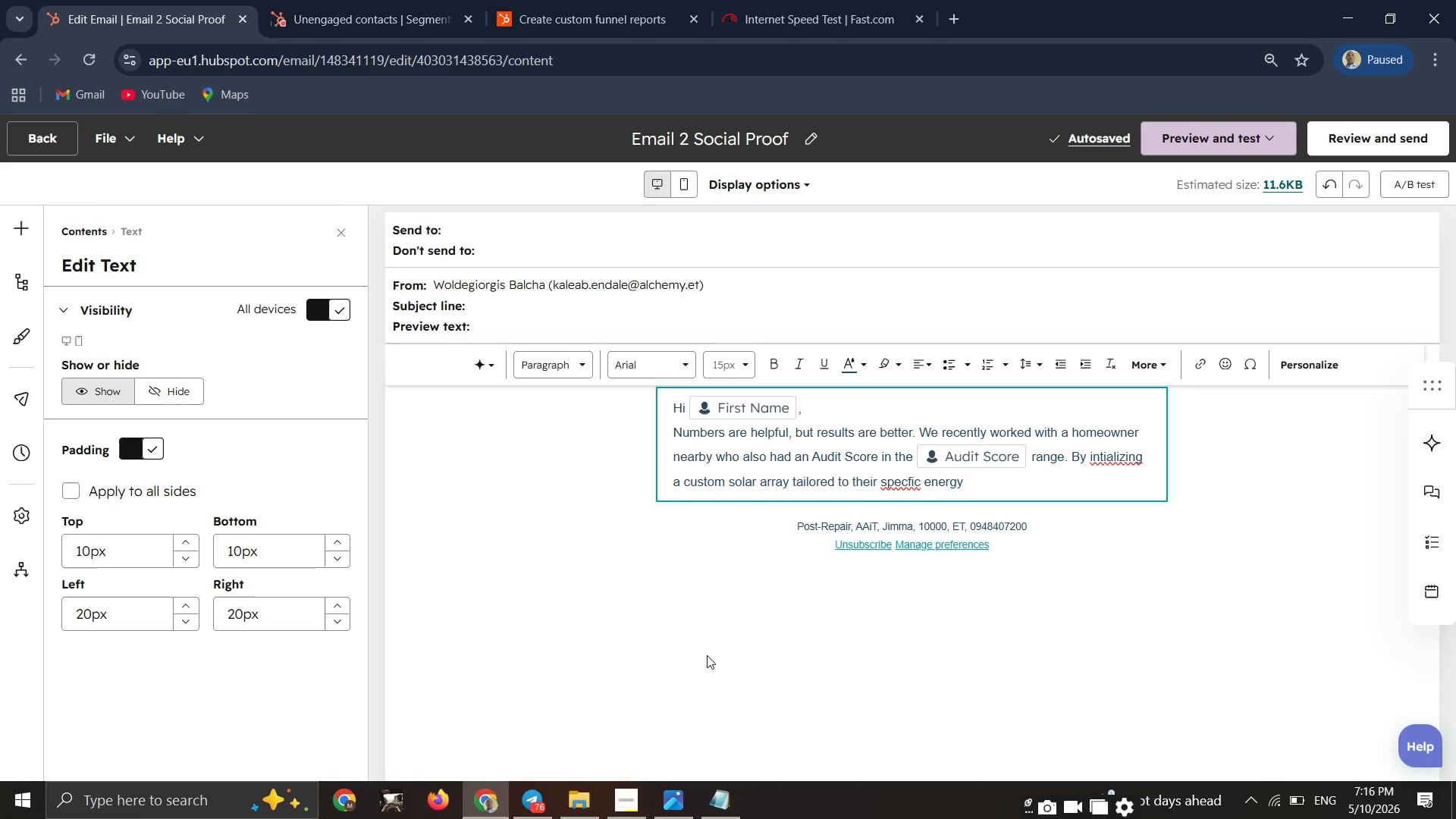 
type( foor)
key(Backspace)
type(tpring)
key(Backspace)
type(t, they have reduced their grid reliance by nearly 80%)
 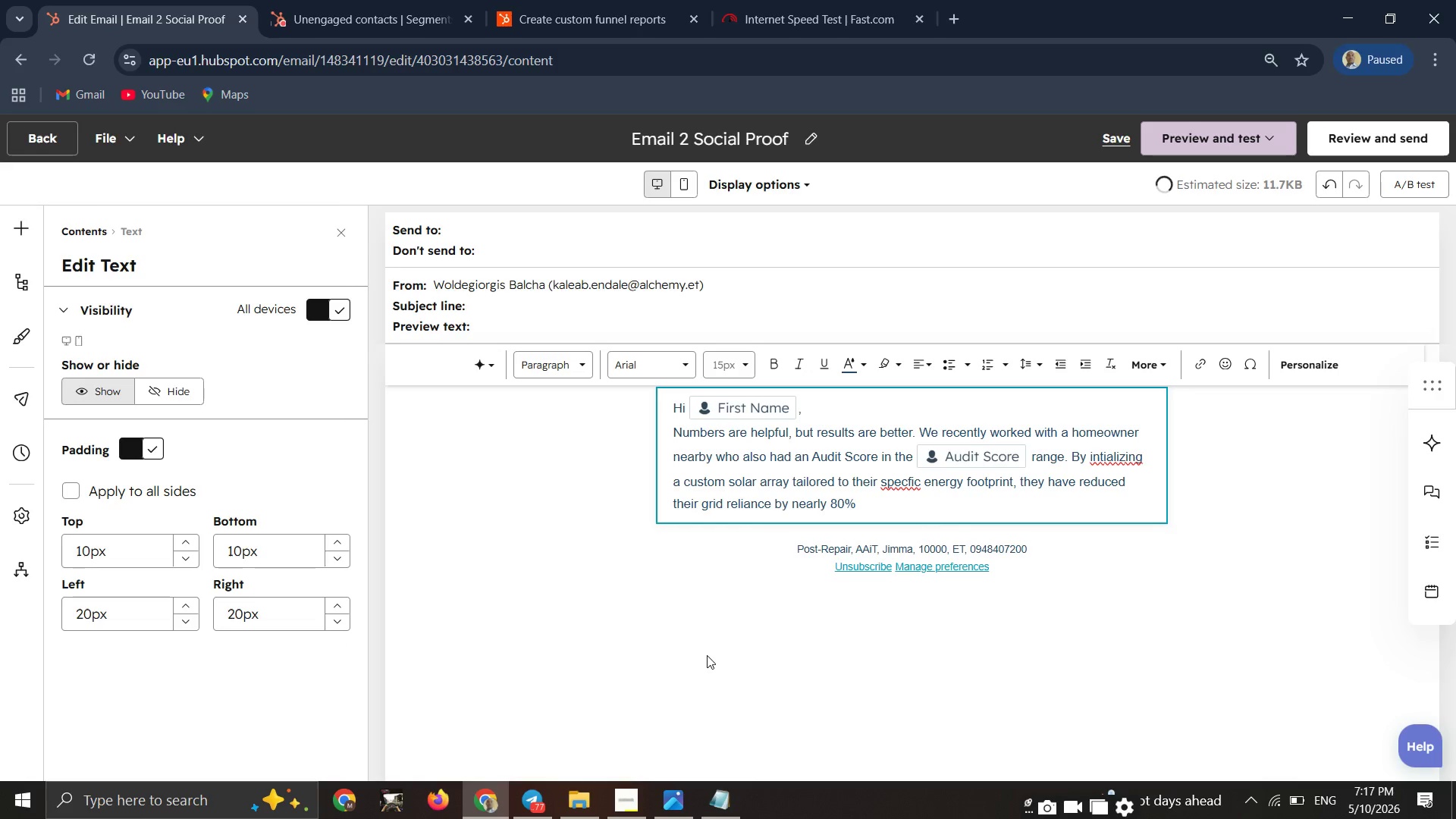 
key(Enter)
 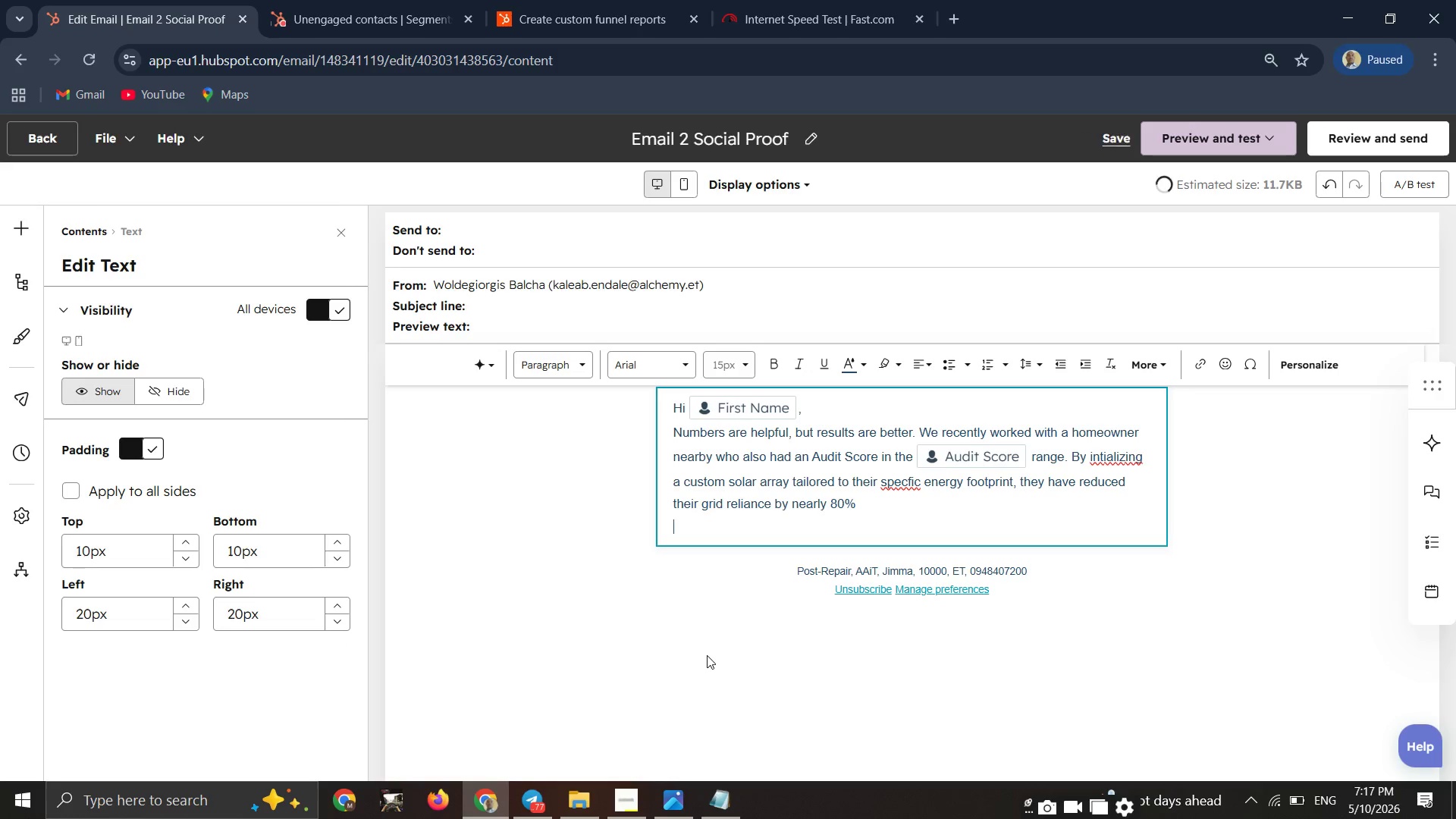 
left_click([1099, 750])
 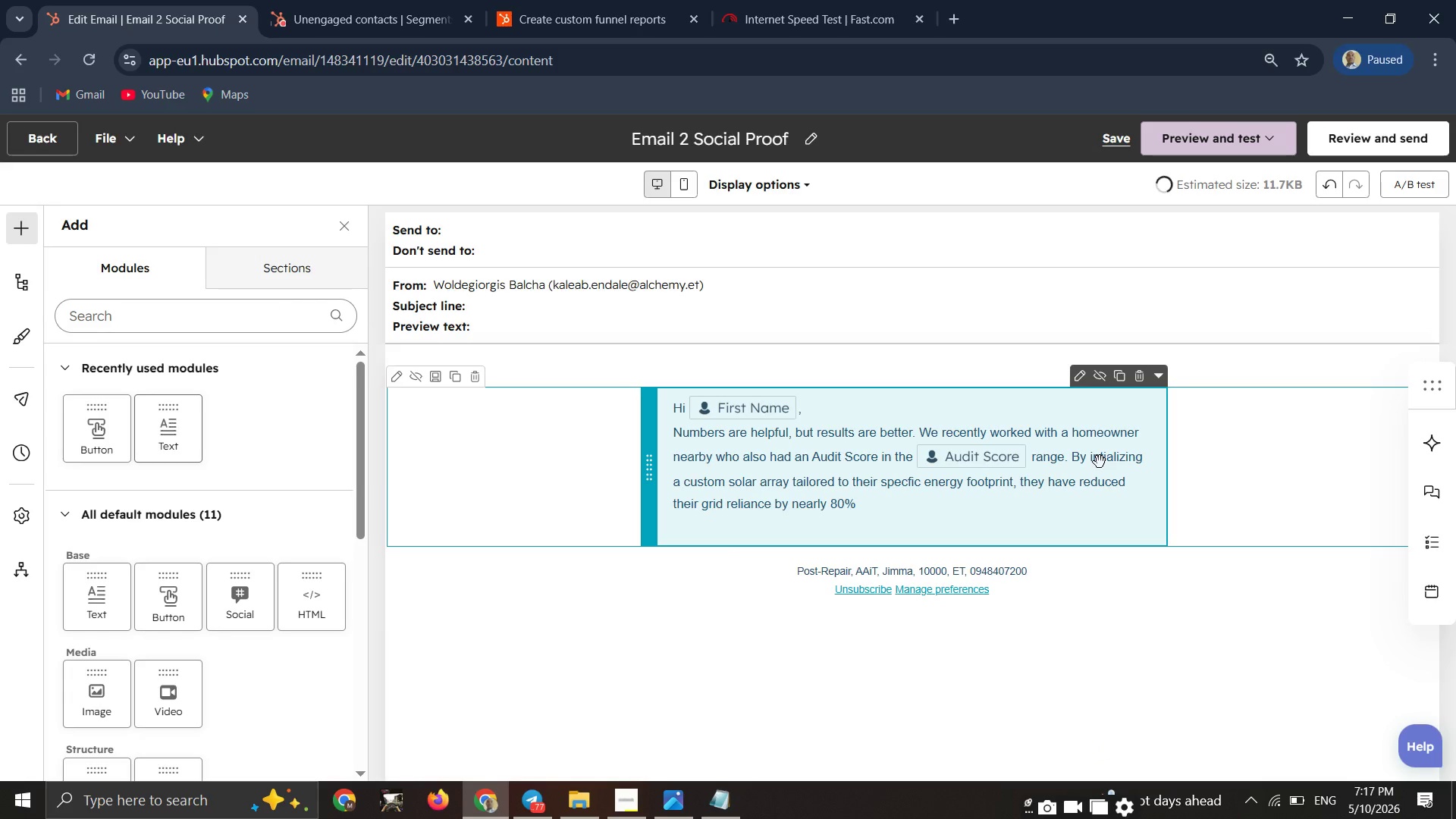 
right_click([1100, 462])
 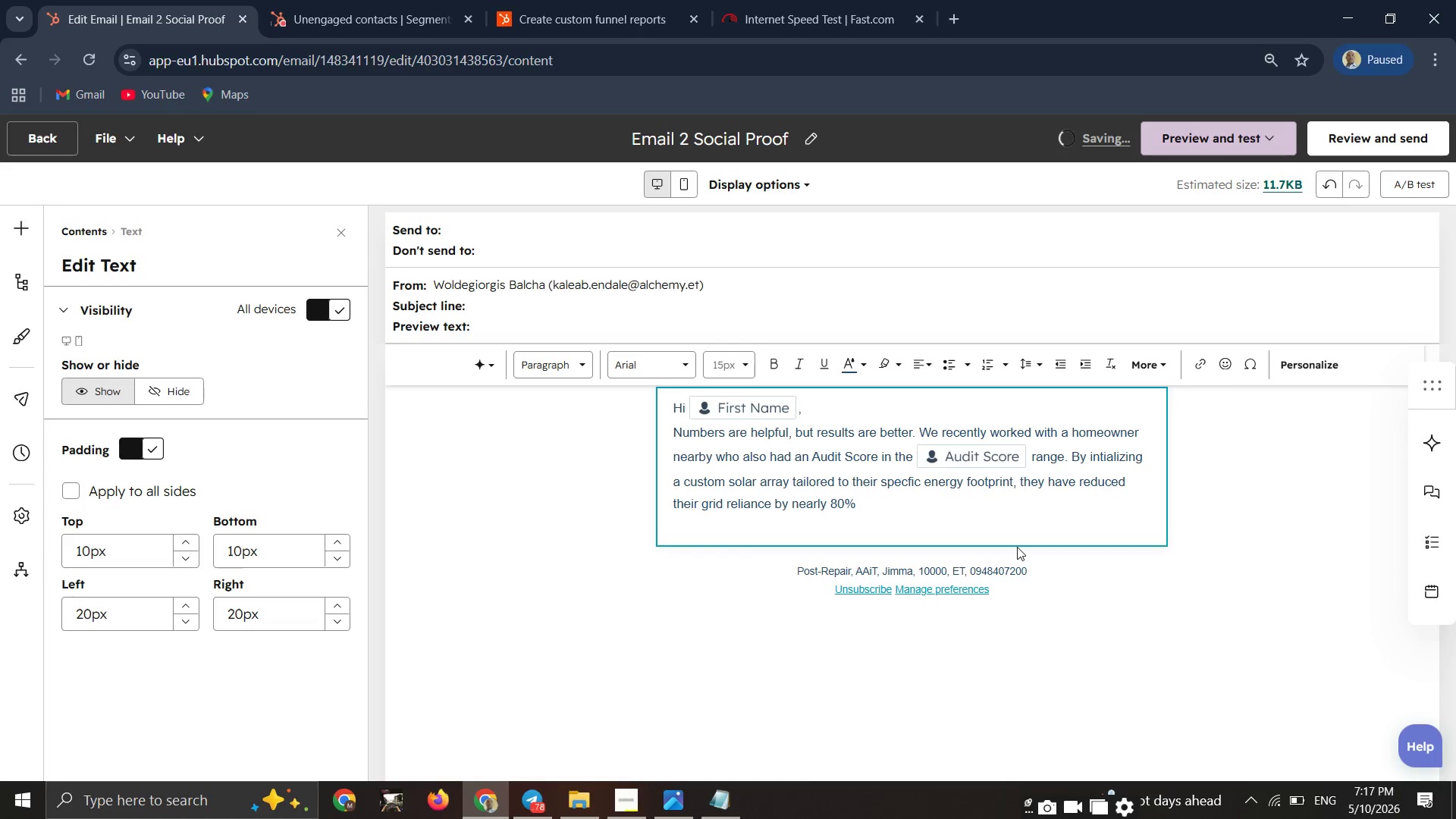 
wait(7.0)
 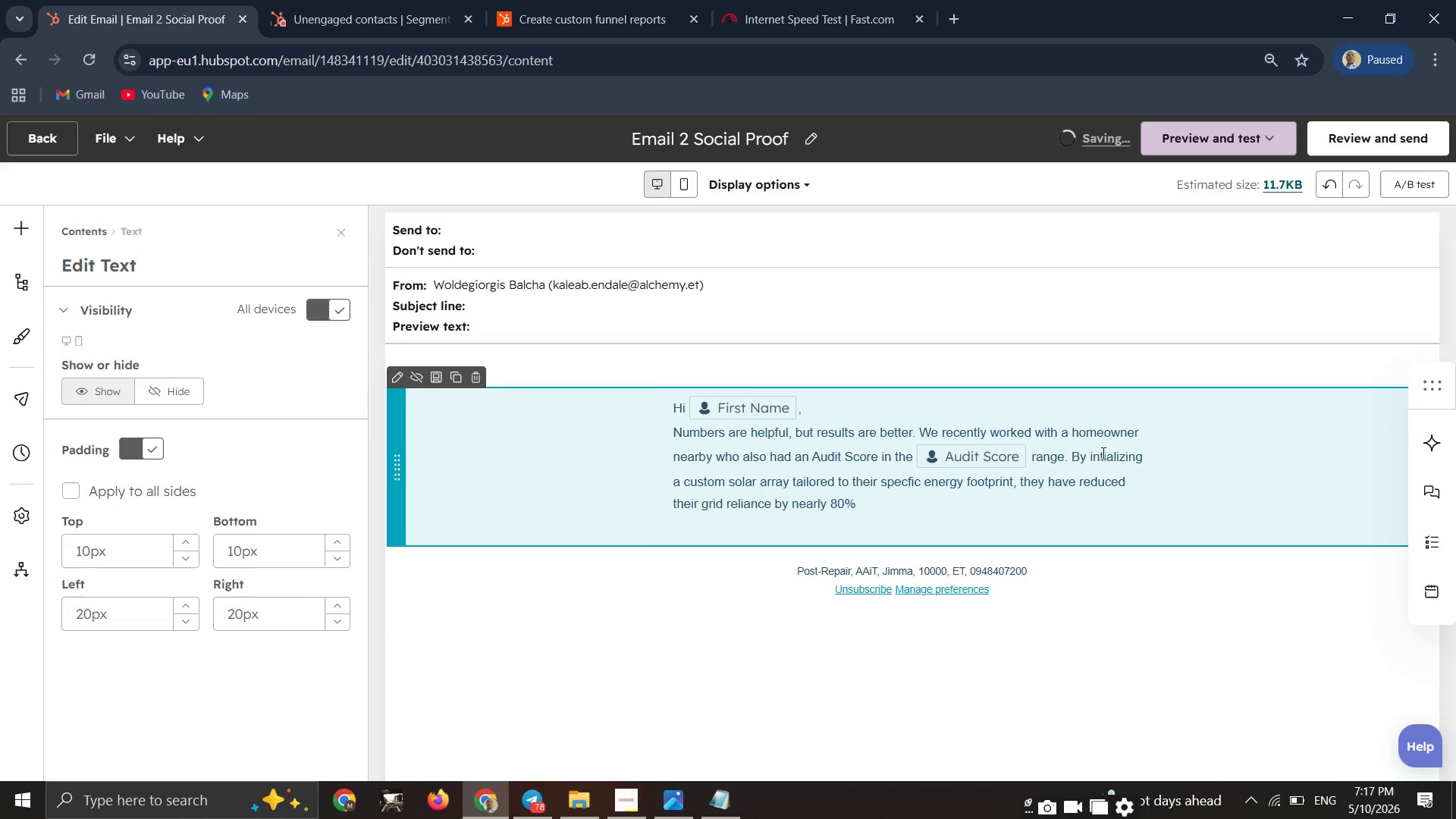 
left_click([974, 526])
 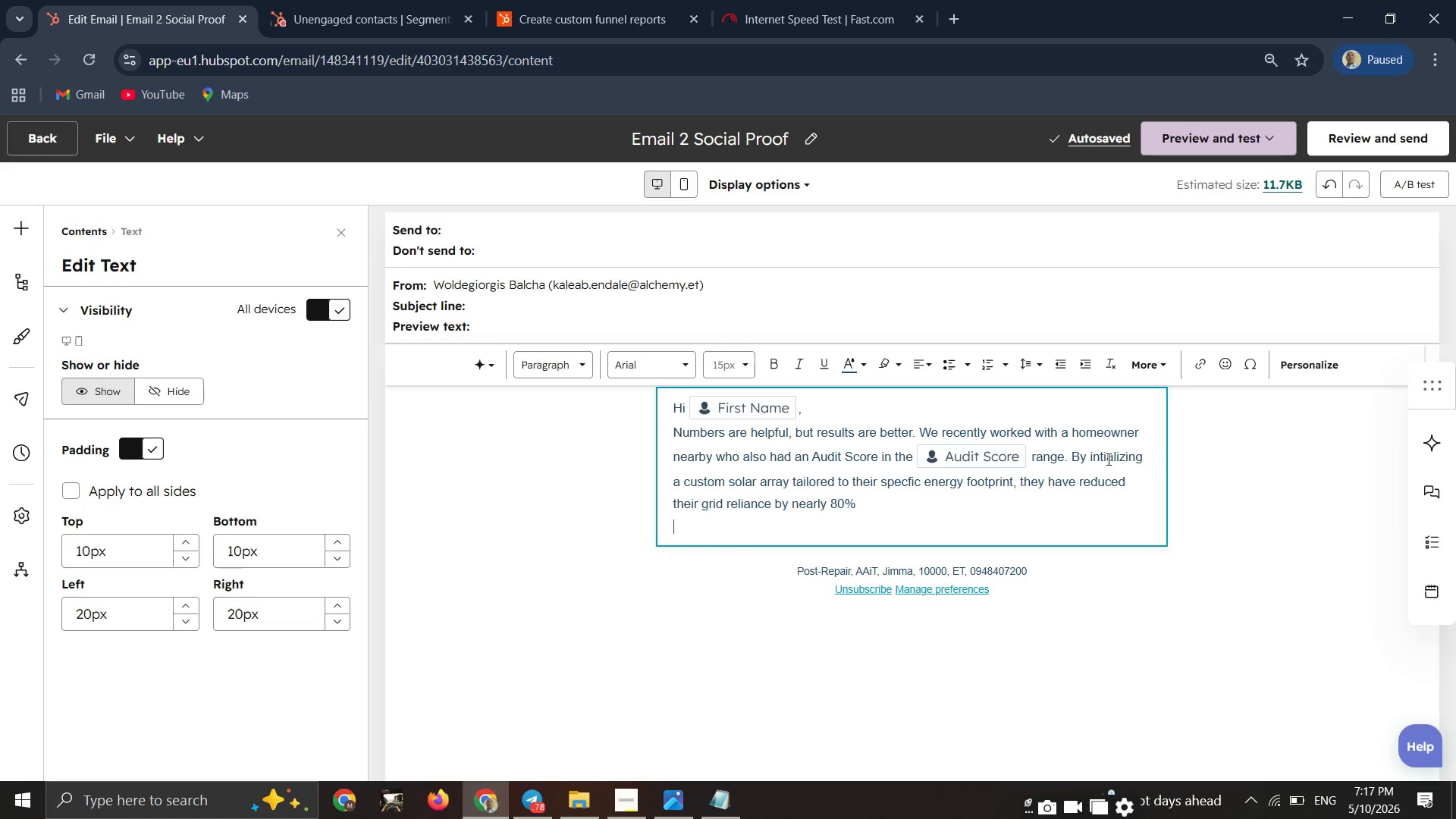 
left_click([1107, 459])
 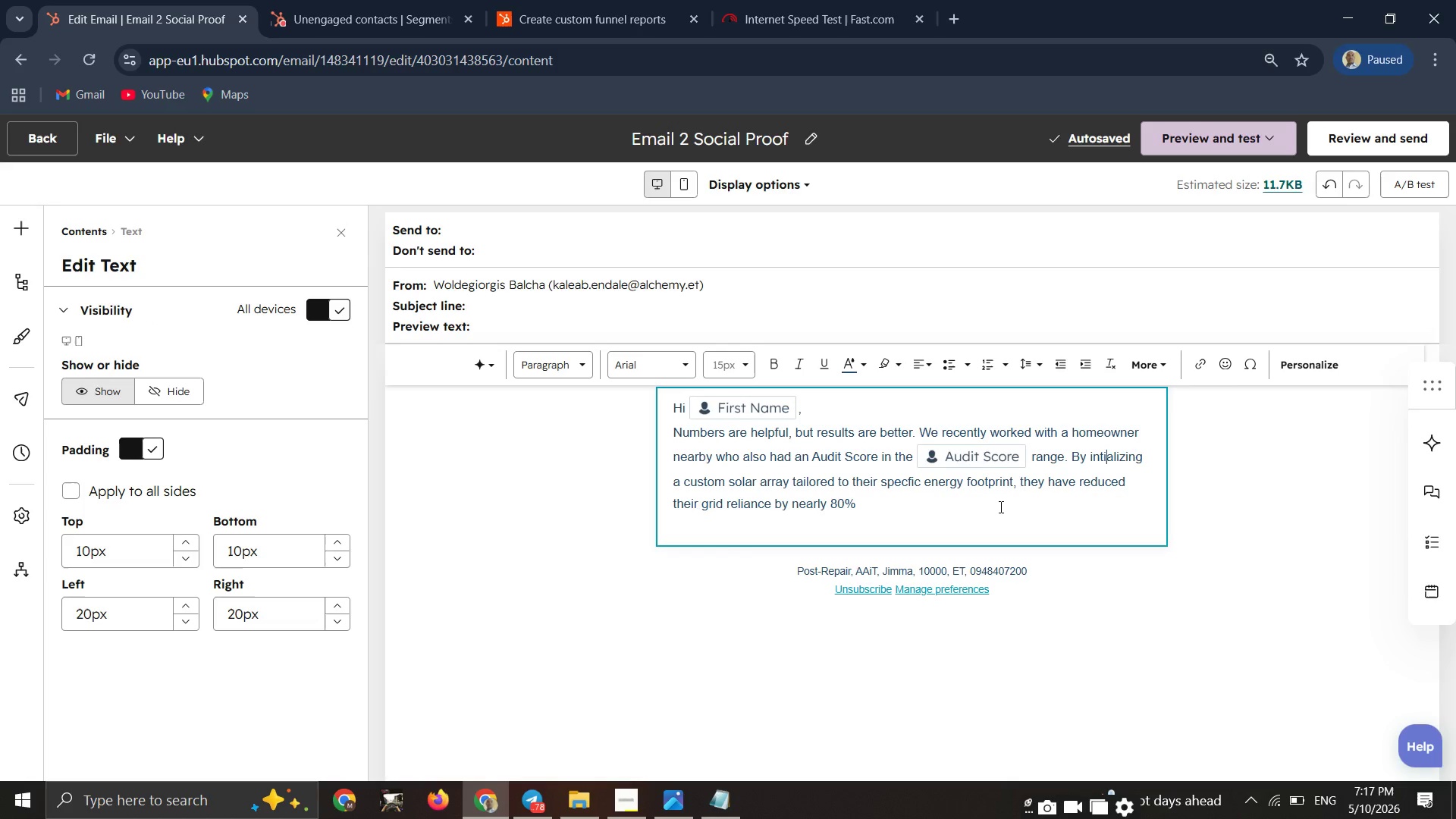 
left_click_drag(start_coordinate=[999, 507], to_coordinate=[1194, 598])
 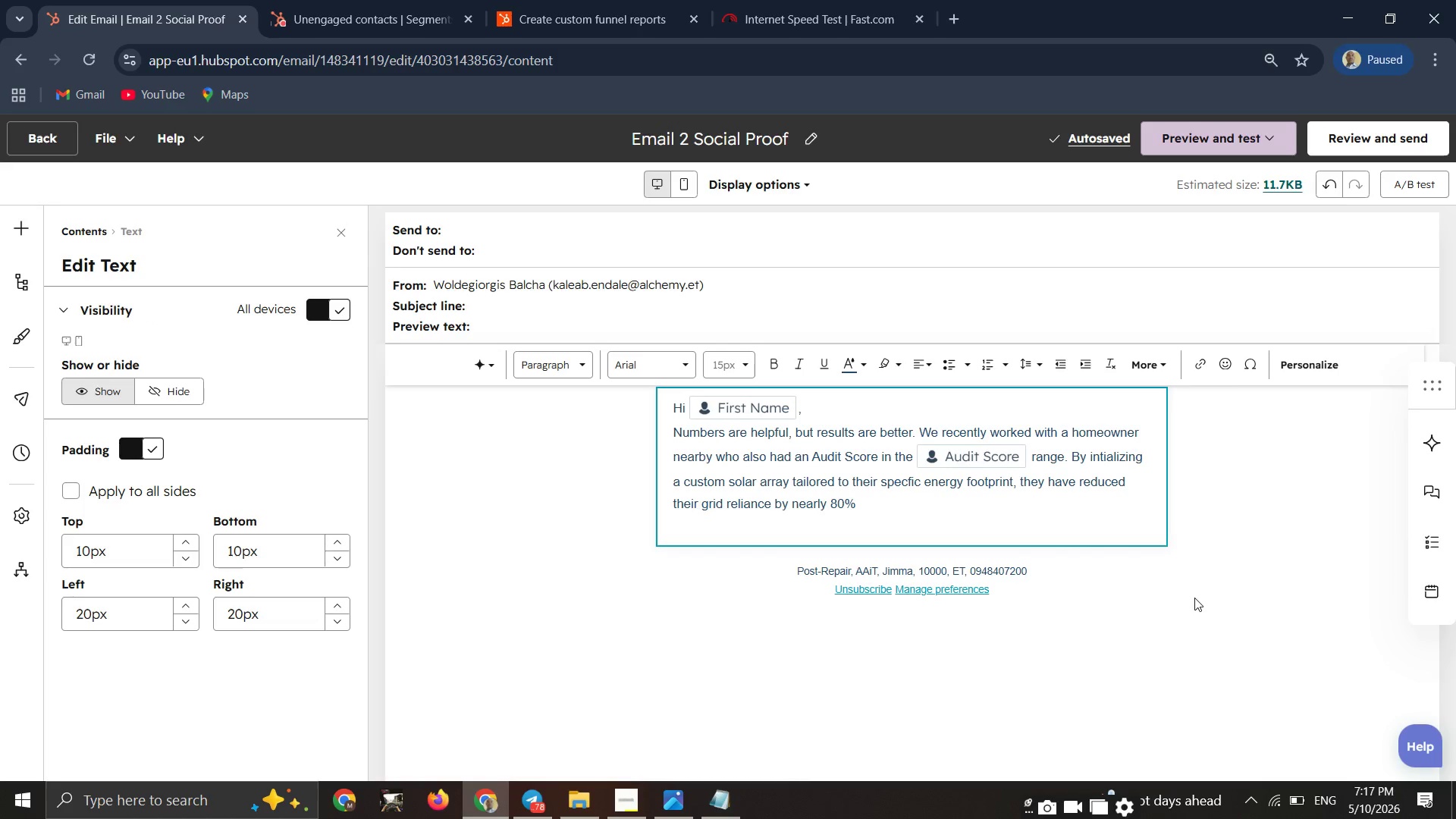 
left_click([1194, 598])
 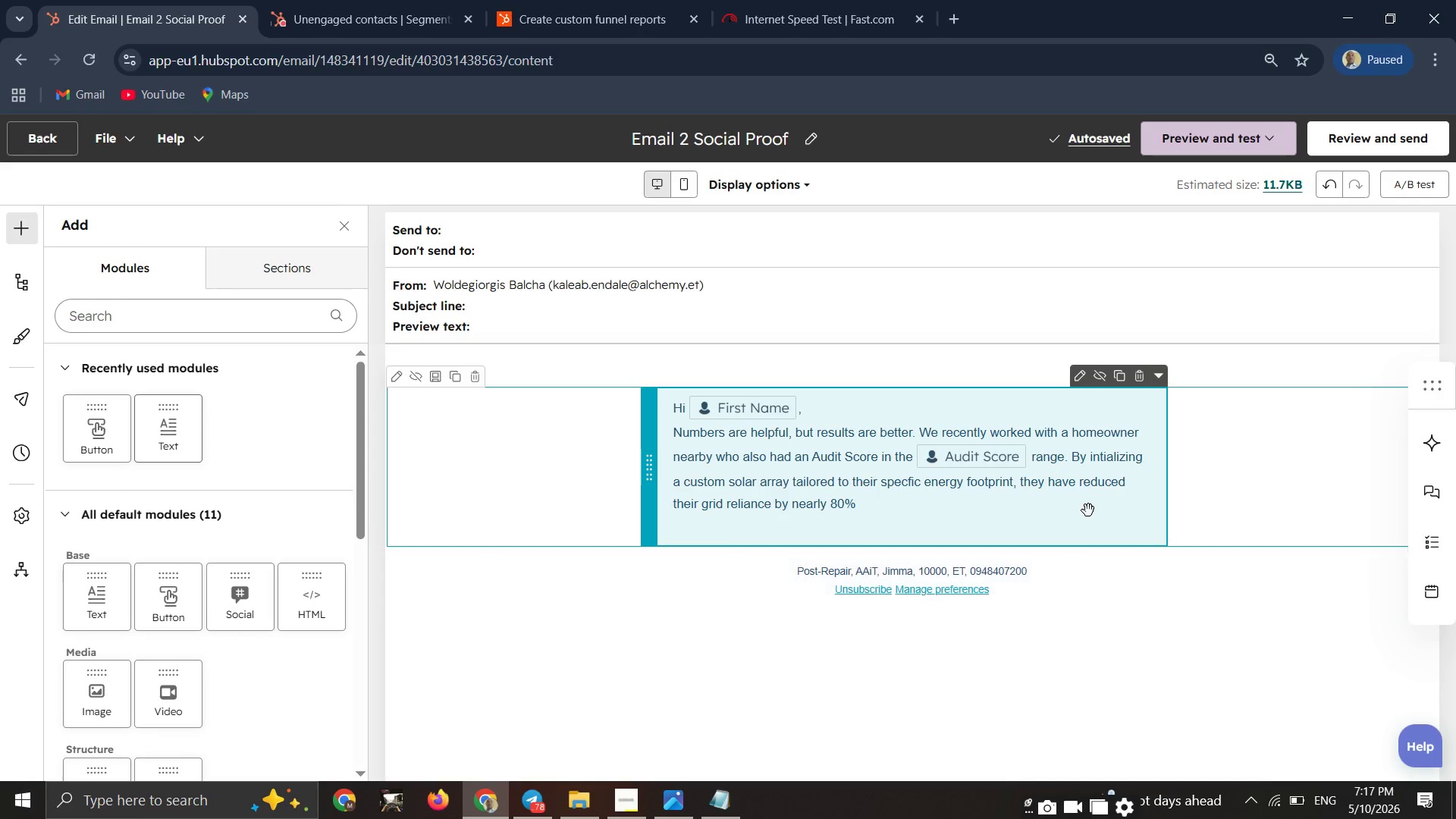 
left_click([1088, 510])
 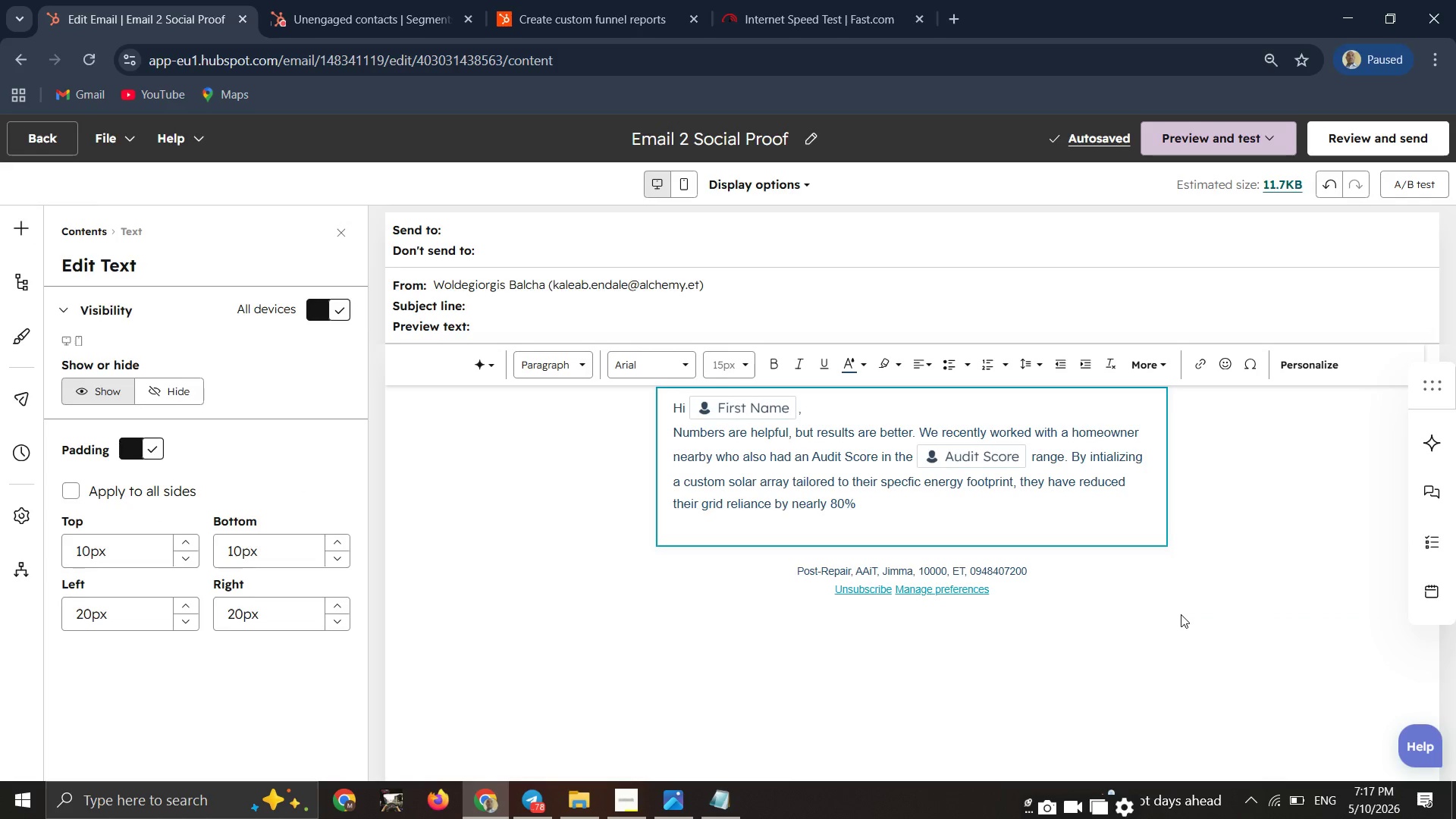 
left_click([1225, 661])
 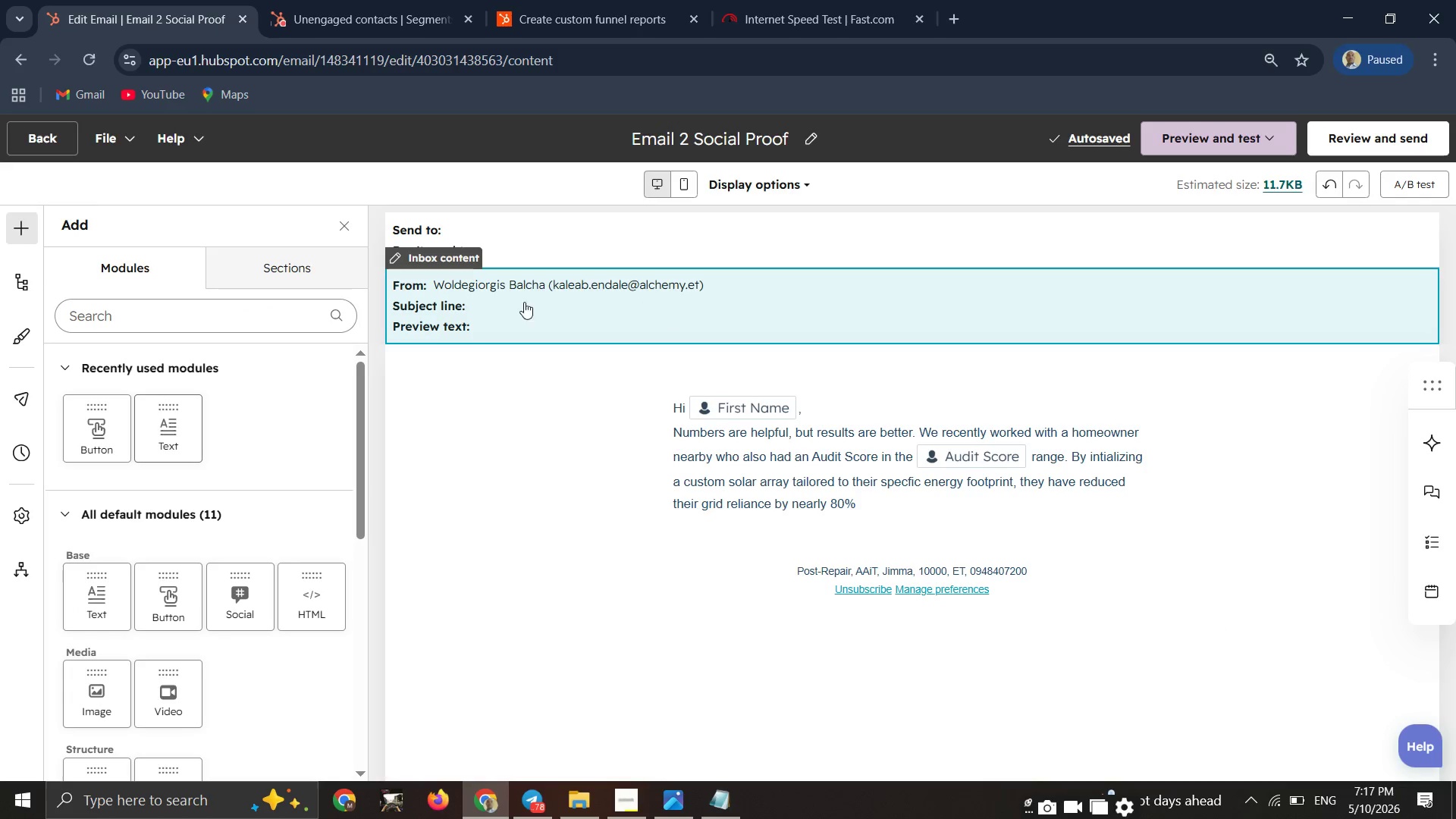 
left_click_drag(start_coordinate=[98, 428], to_coordinate=[976, 560])
 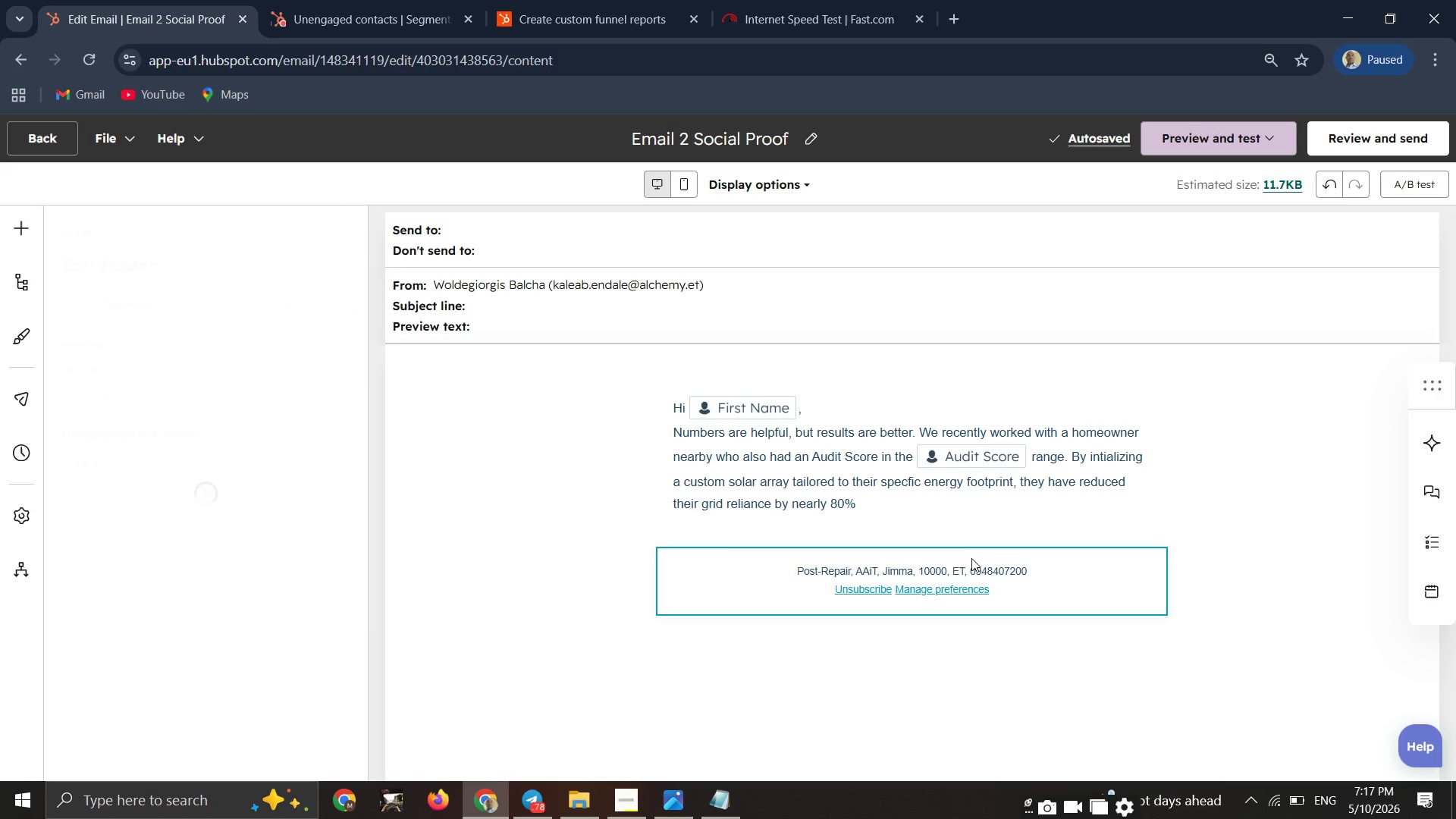 
left_click([976, 560])
 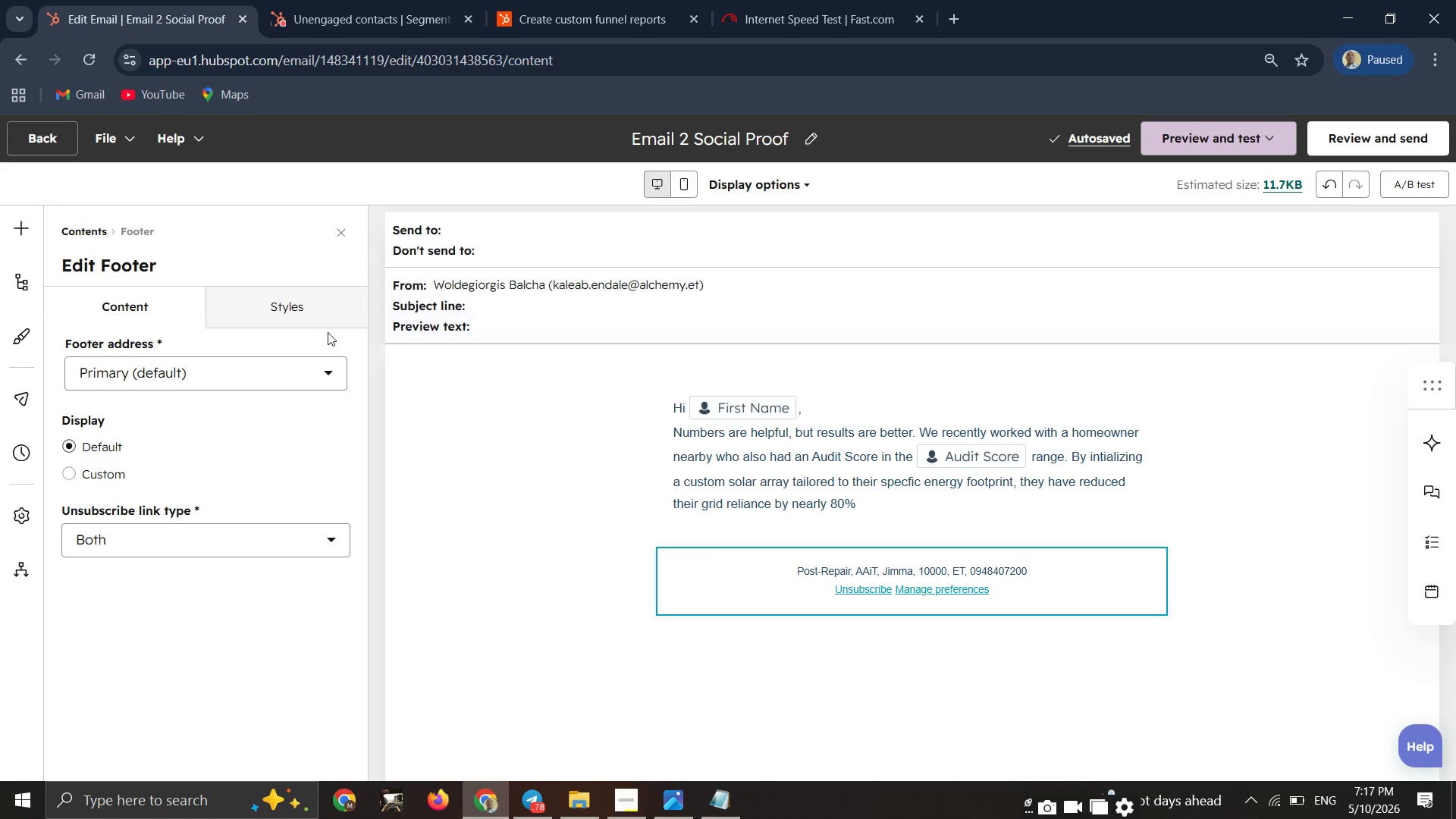 
wait(6.47)
 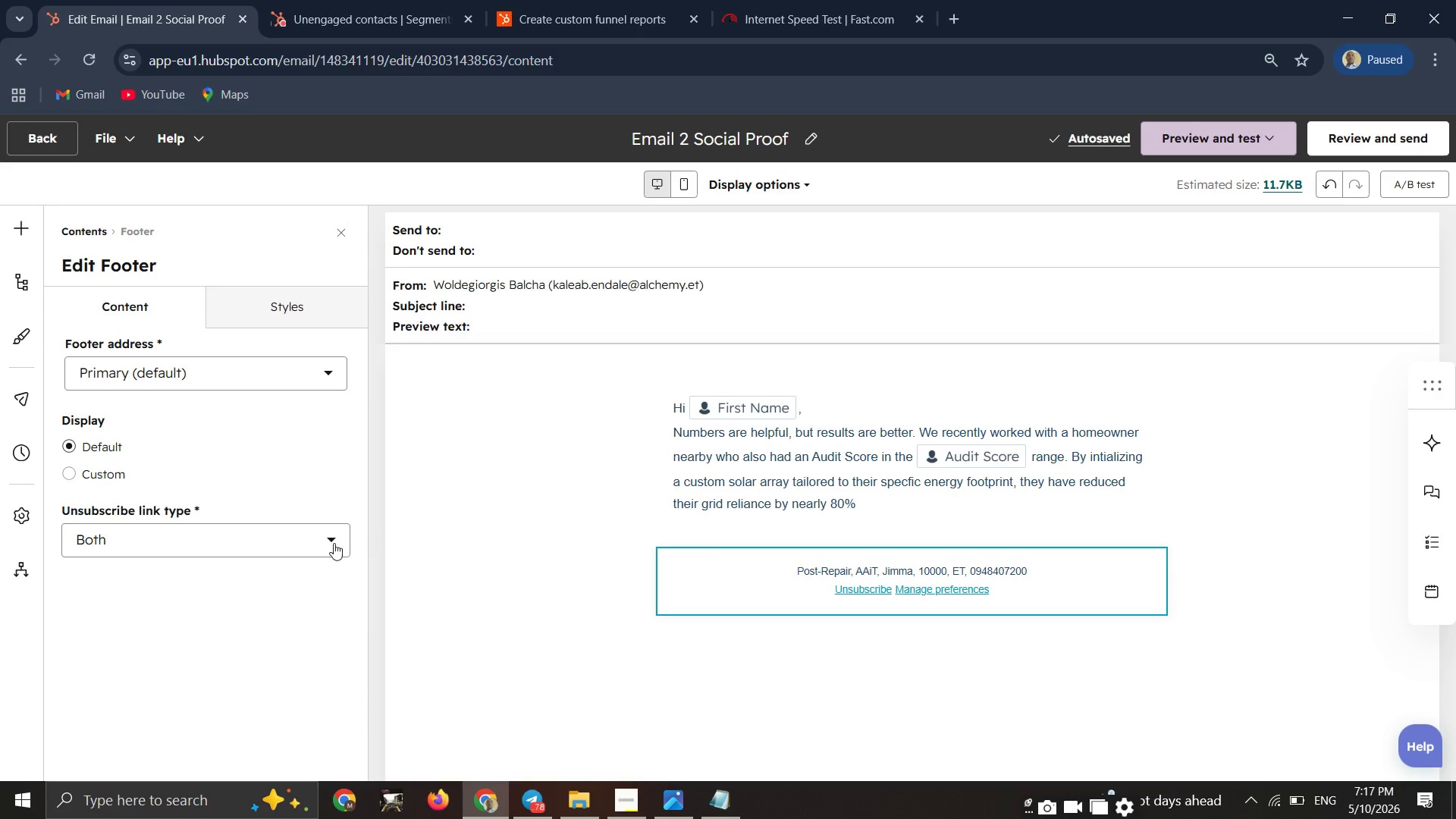 
left_click([33, 237])
 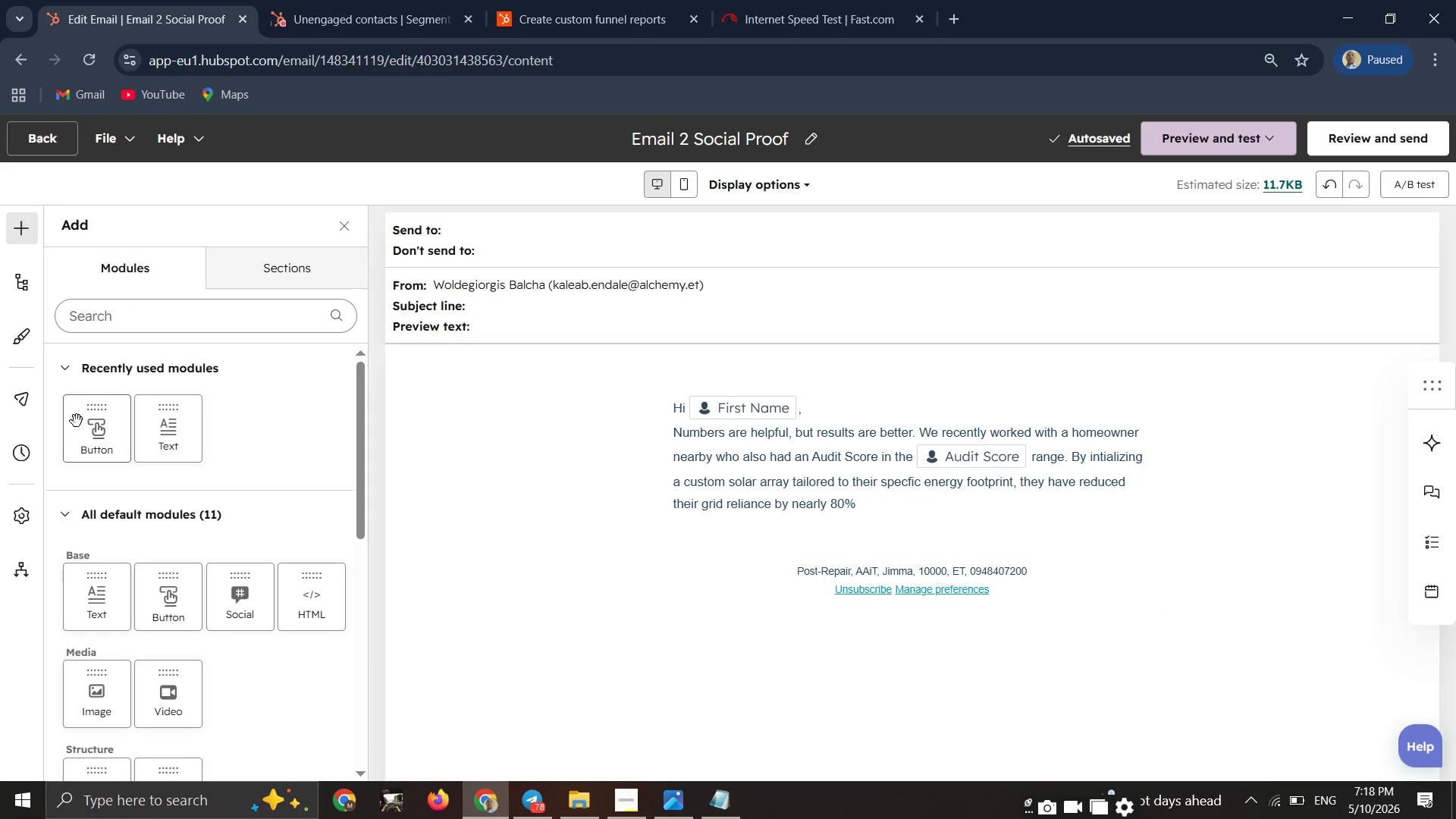 
left_click_drag(start_coordinate=[75, 431], to_coordinate=[322, 506])